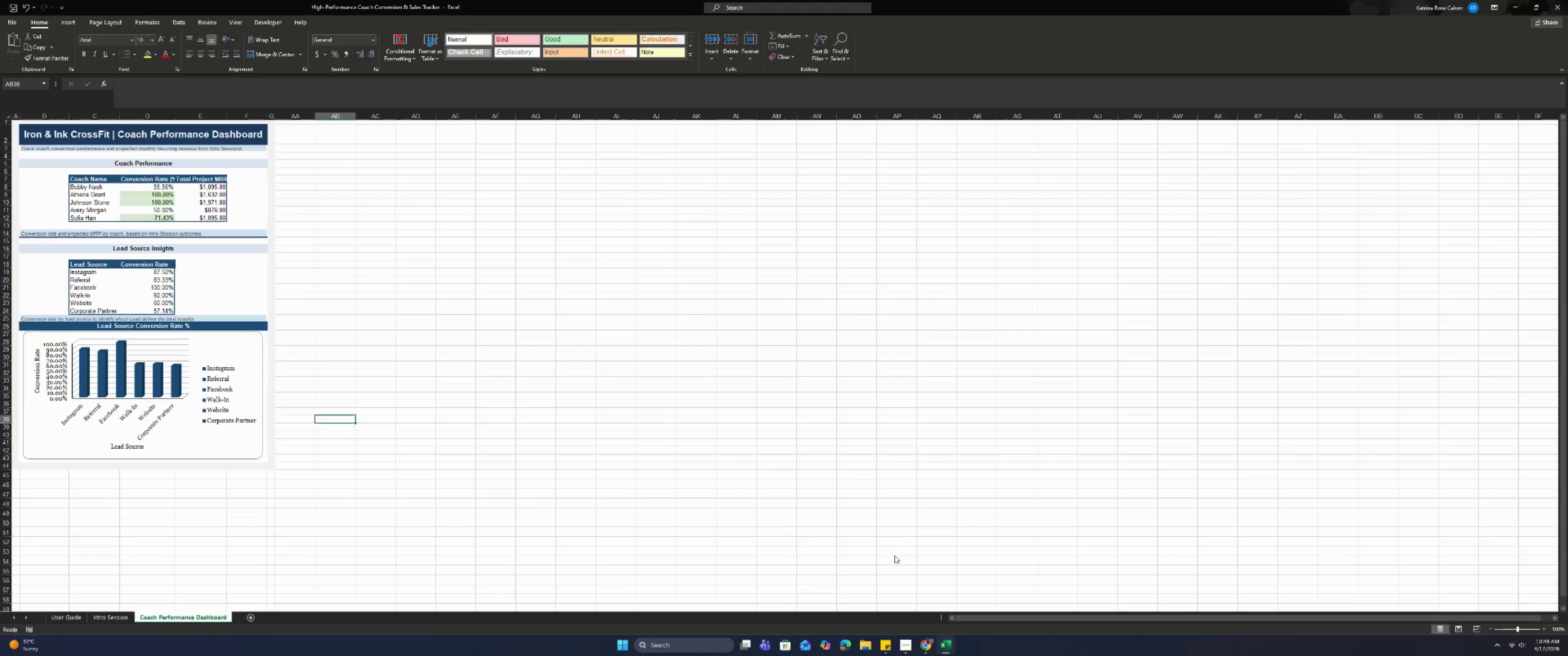 
left_click([711, 317])
 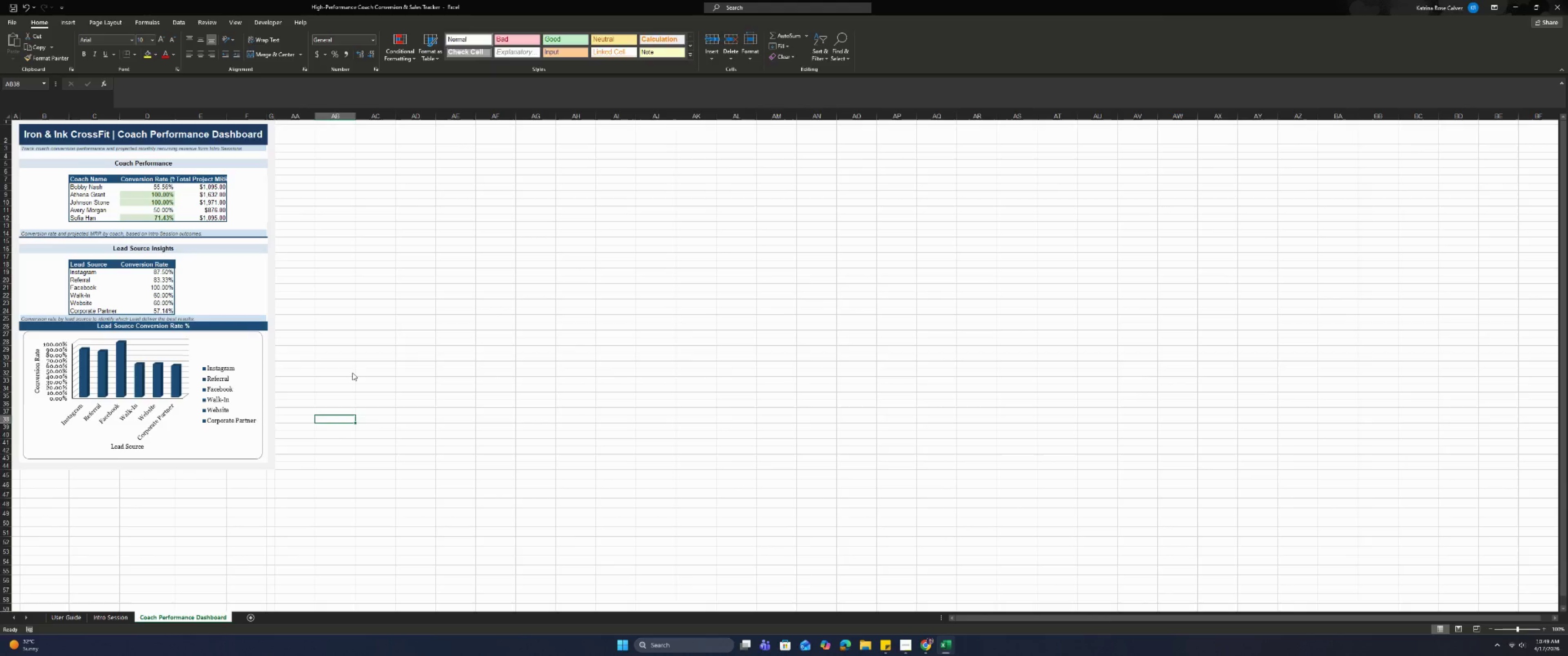 
double_click([342, 394])
 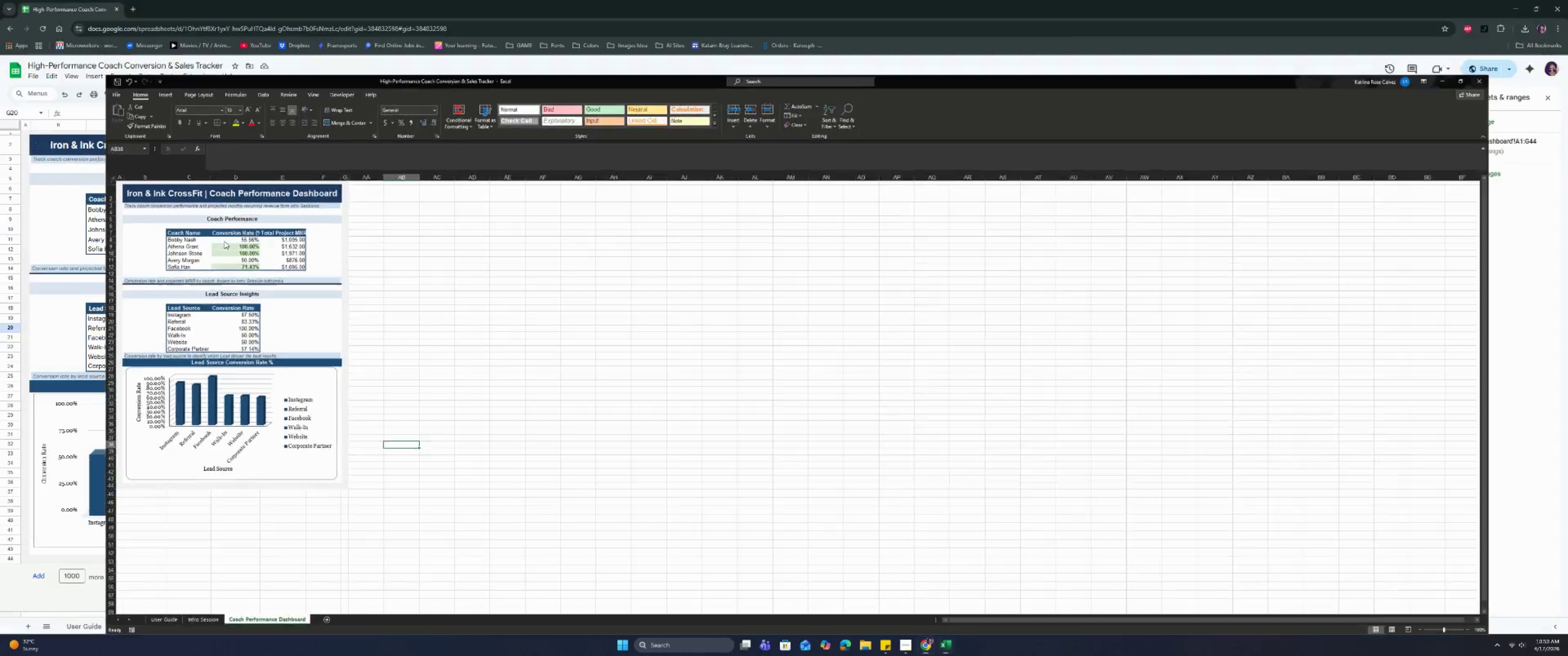 
triple_click([215, 227])
 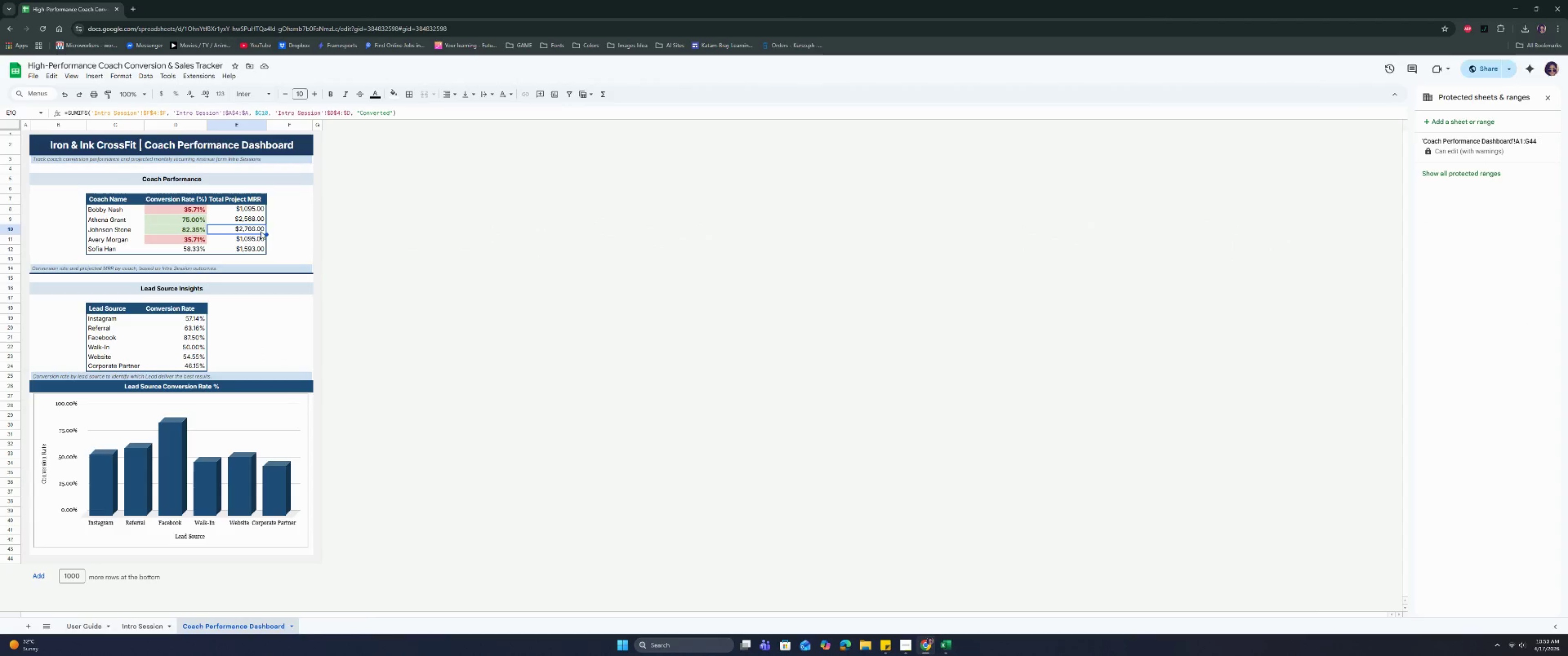 
double_click([295, 265])
 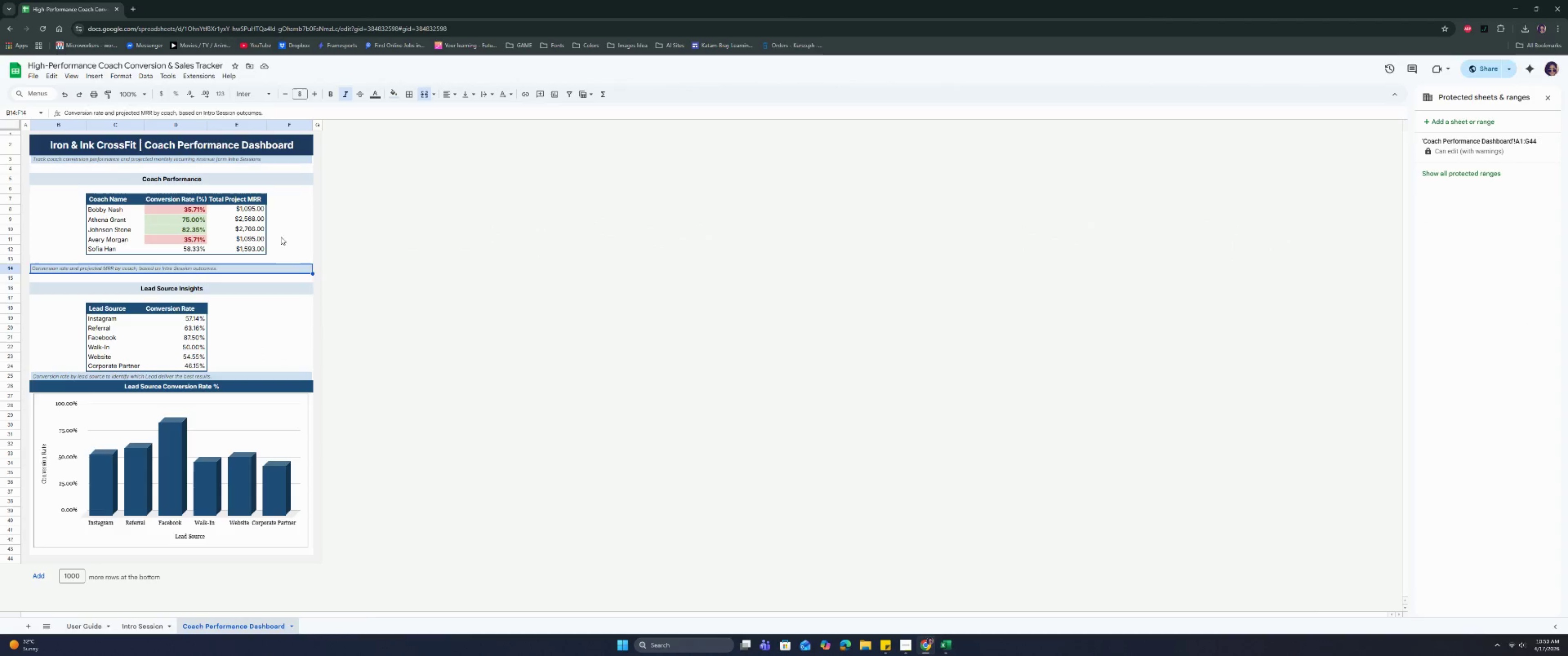 
triple_click([268, 222])
 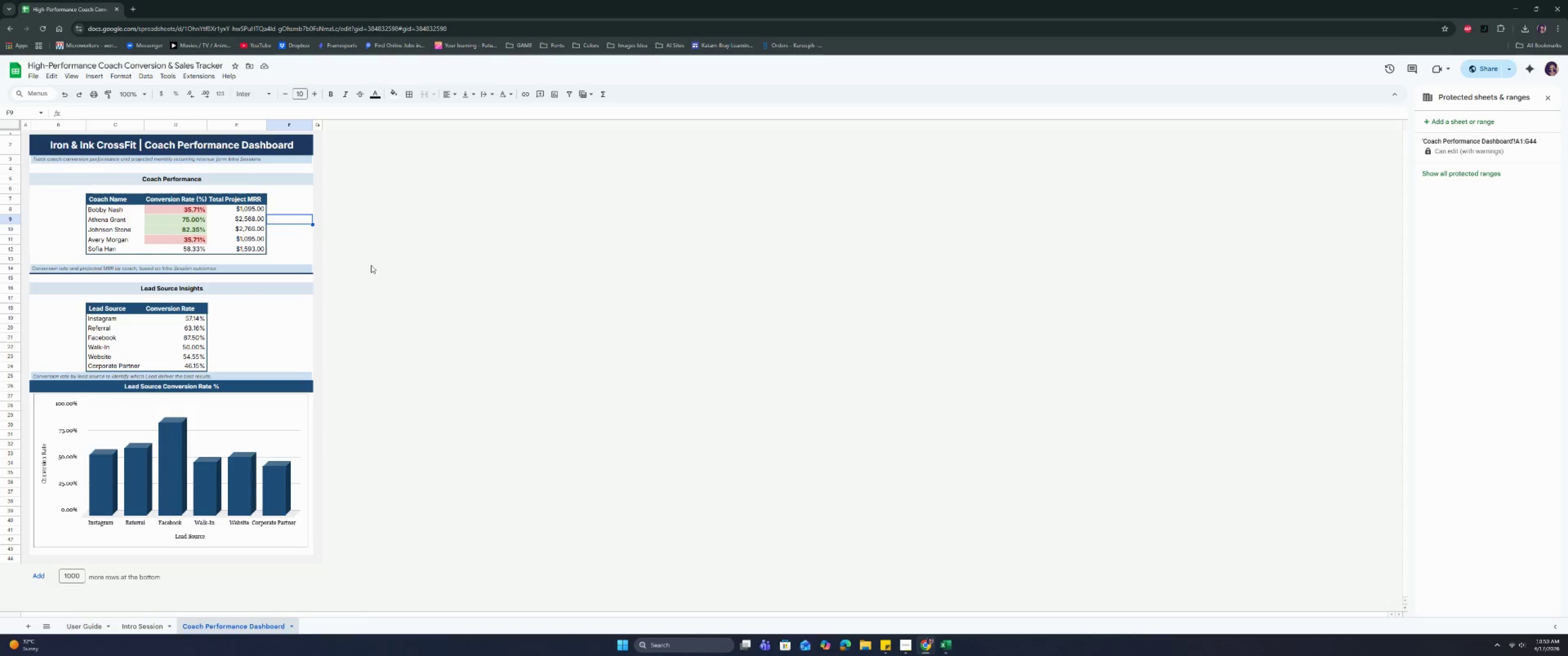 
wait(12.79)
 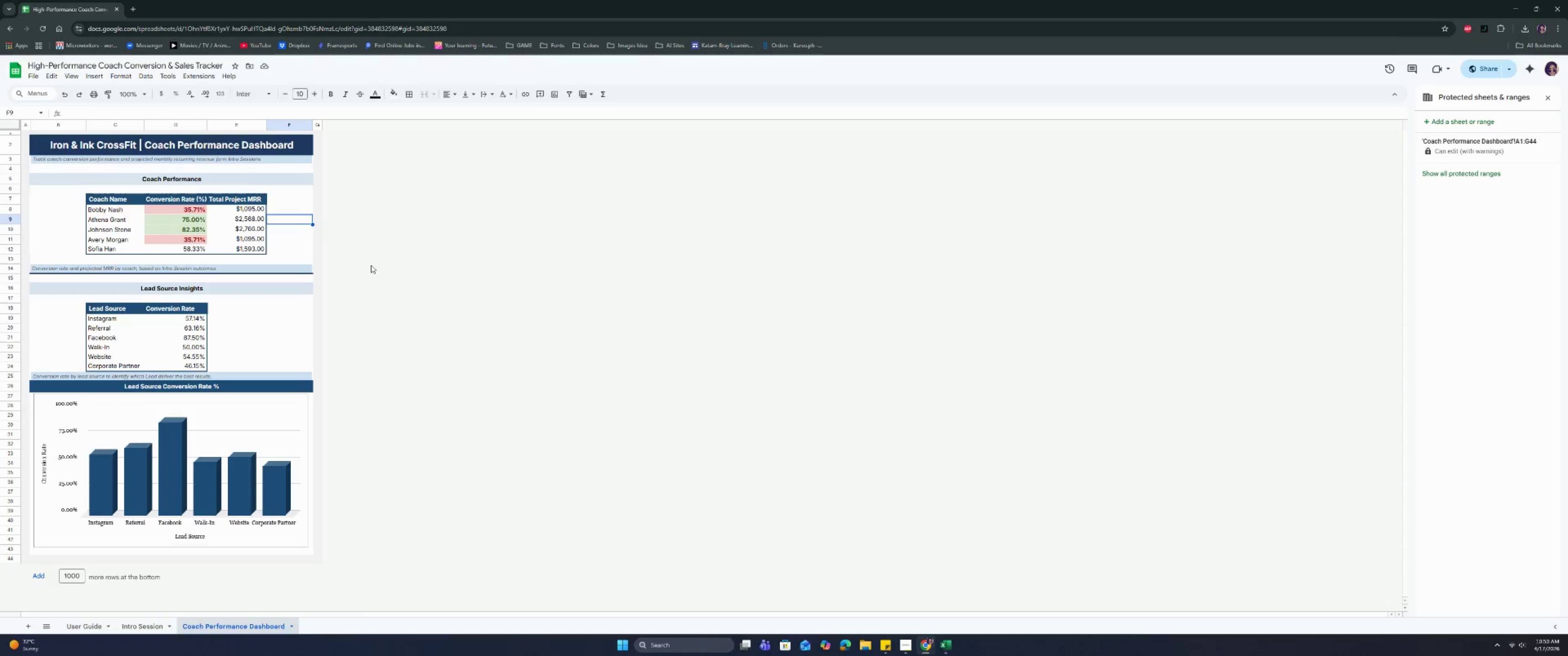 
left_click_drag(start_coordinate=[195, 210], to_coordinate=[191, 247])
 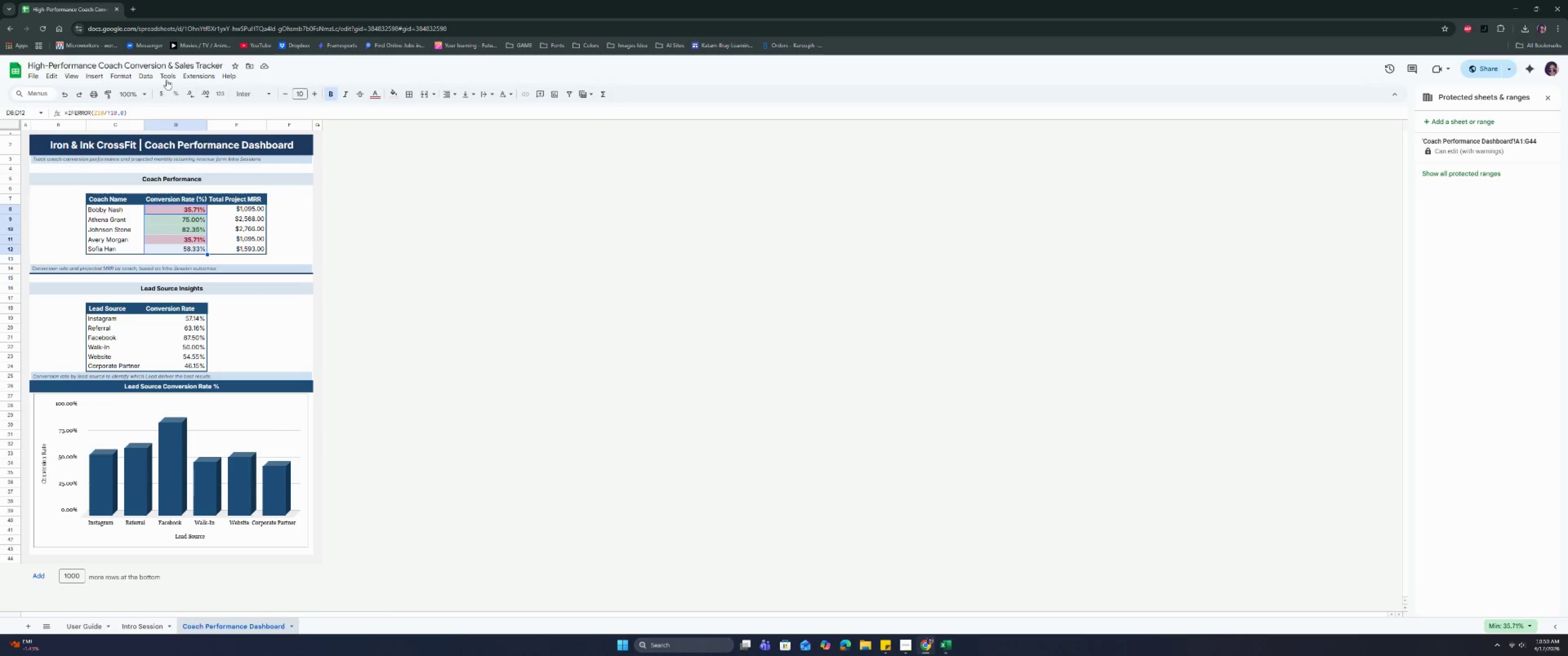 
left_click([150, 78])
 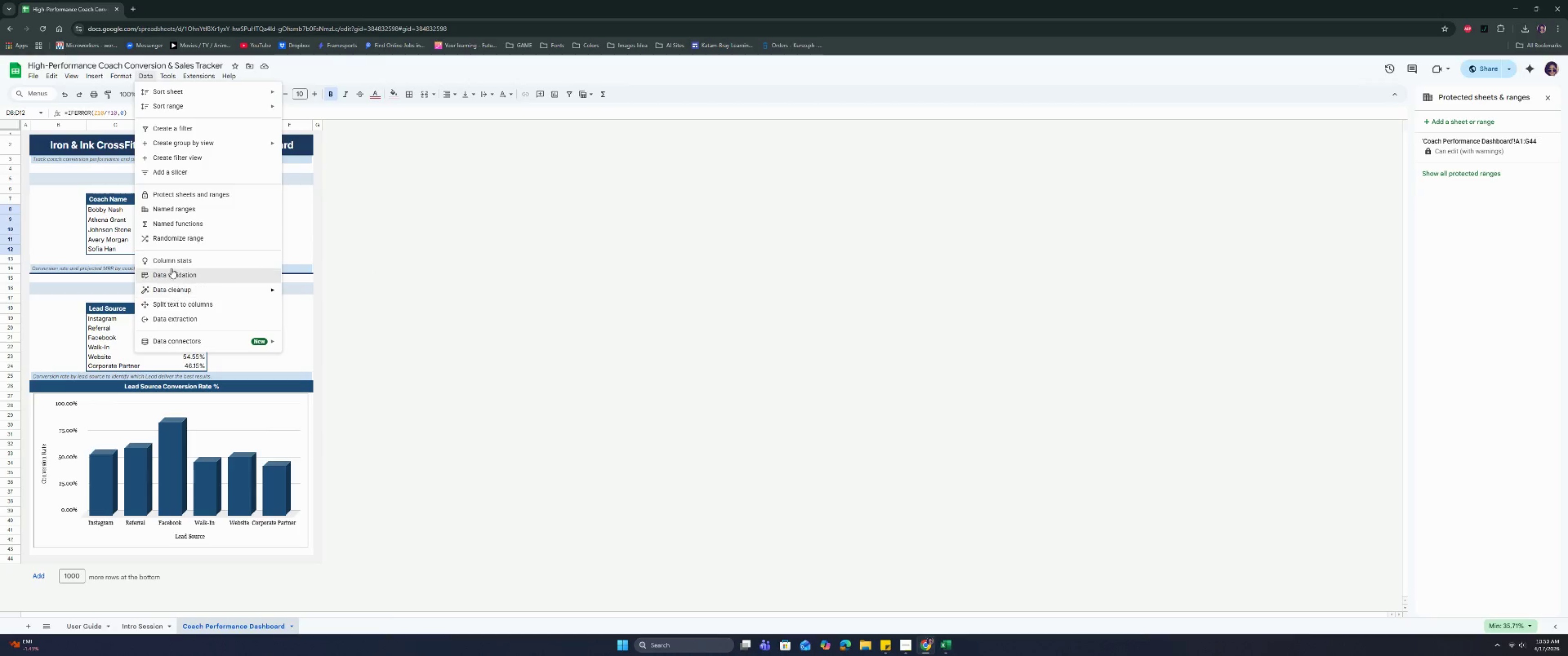 
wait(5.89)
 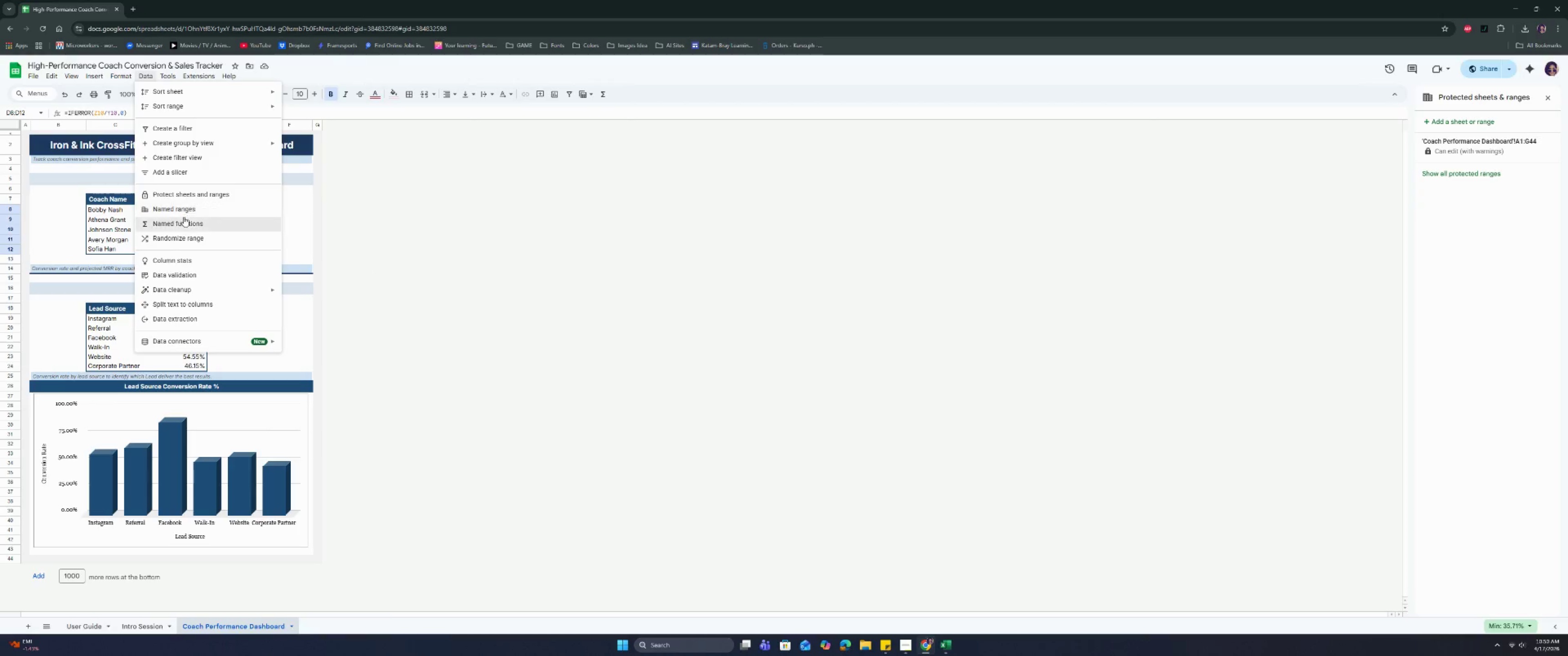 
left_click([140, 258])
 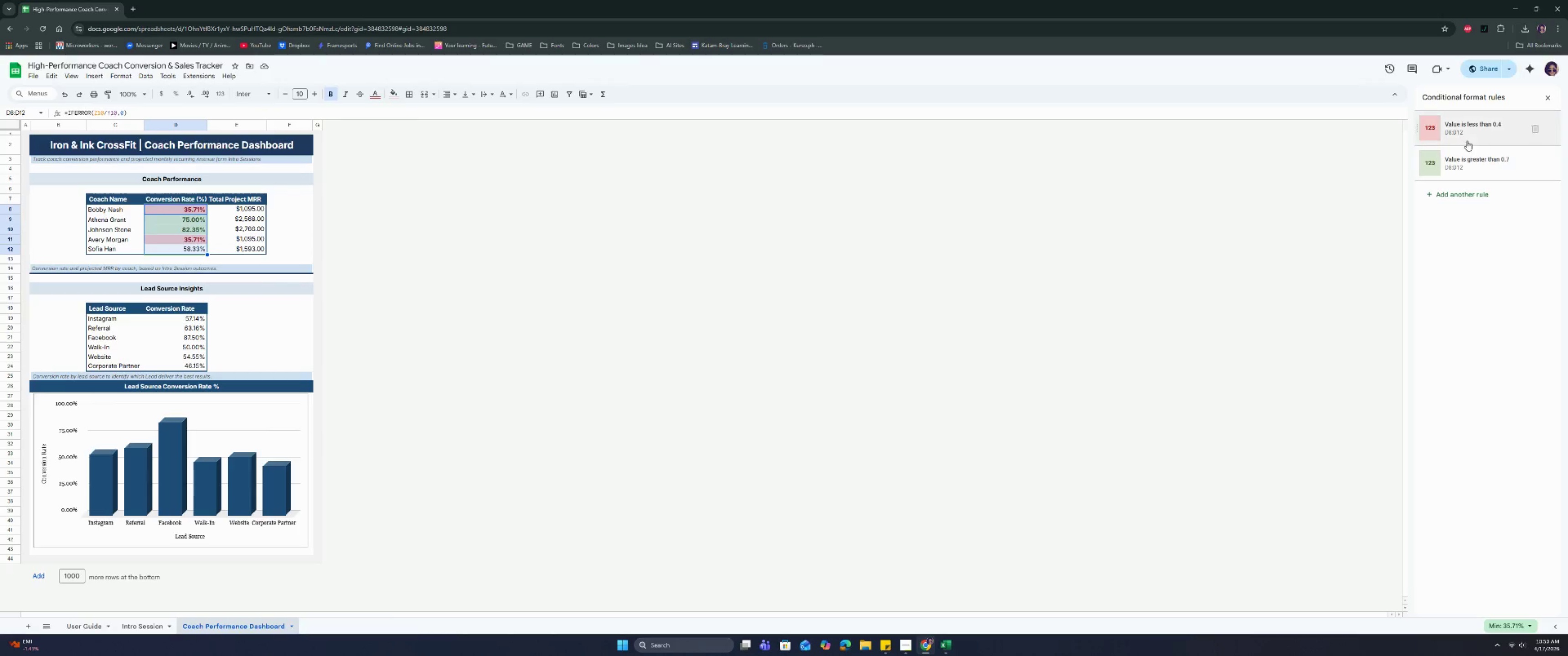 
left_click([1461, 130])
 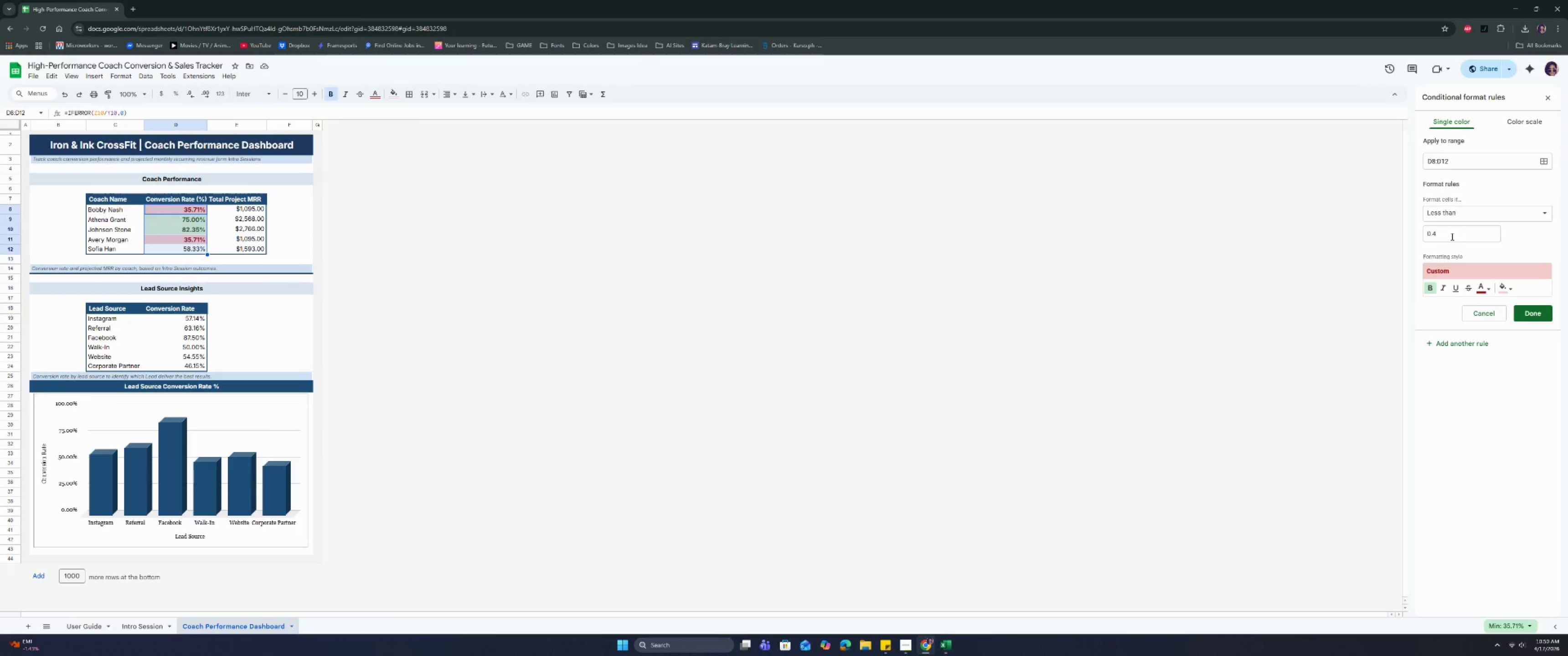 
left_click([1458, 231])
 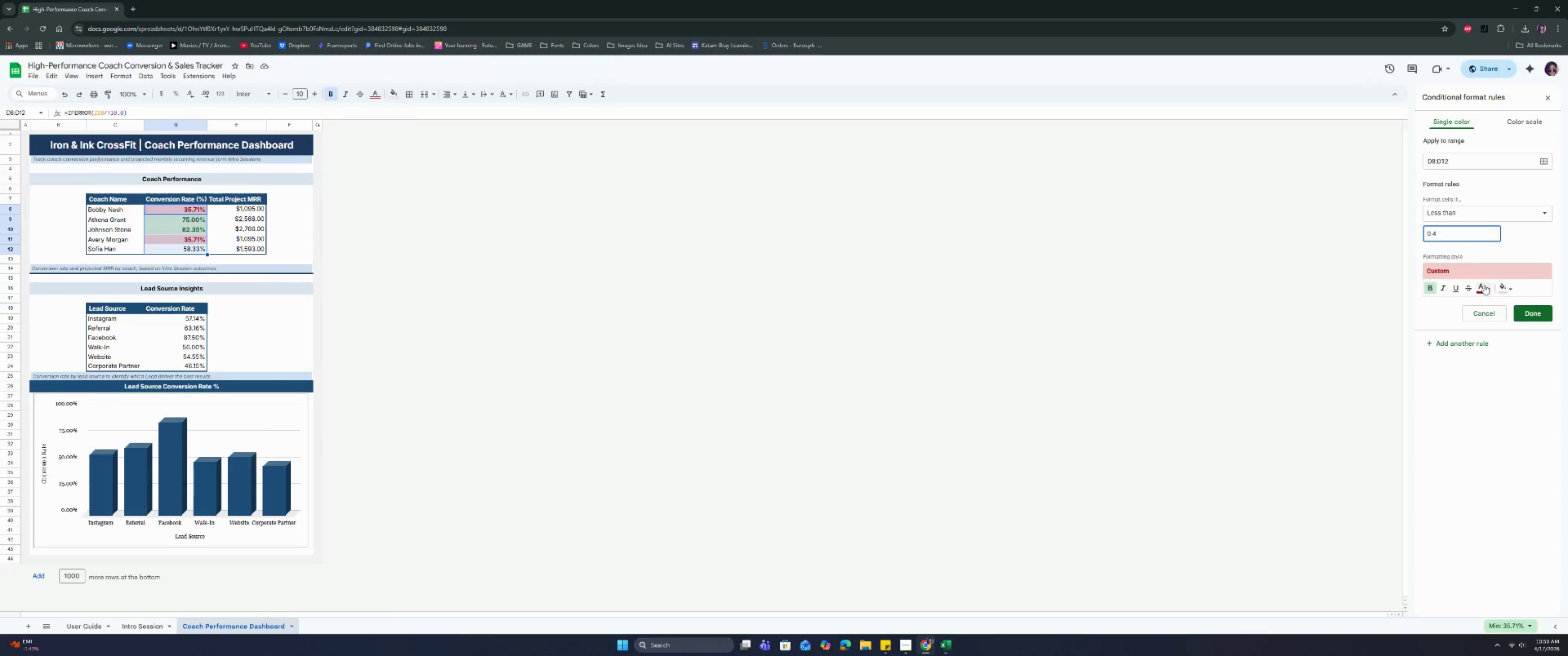 
left_click([1539, 312])
 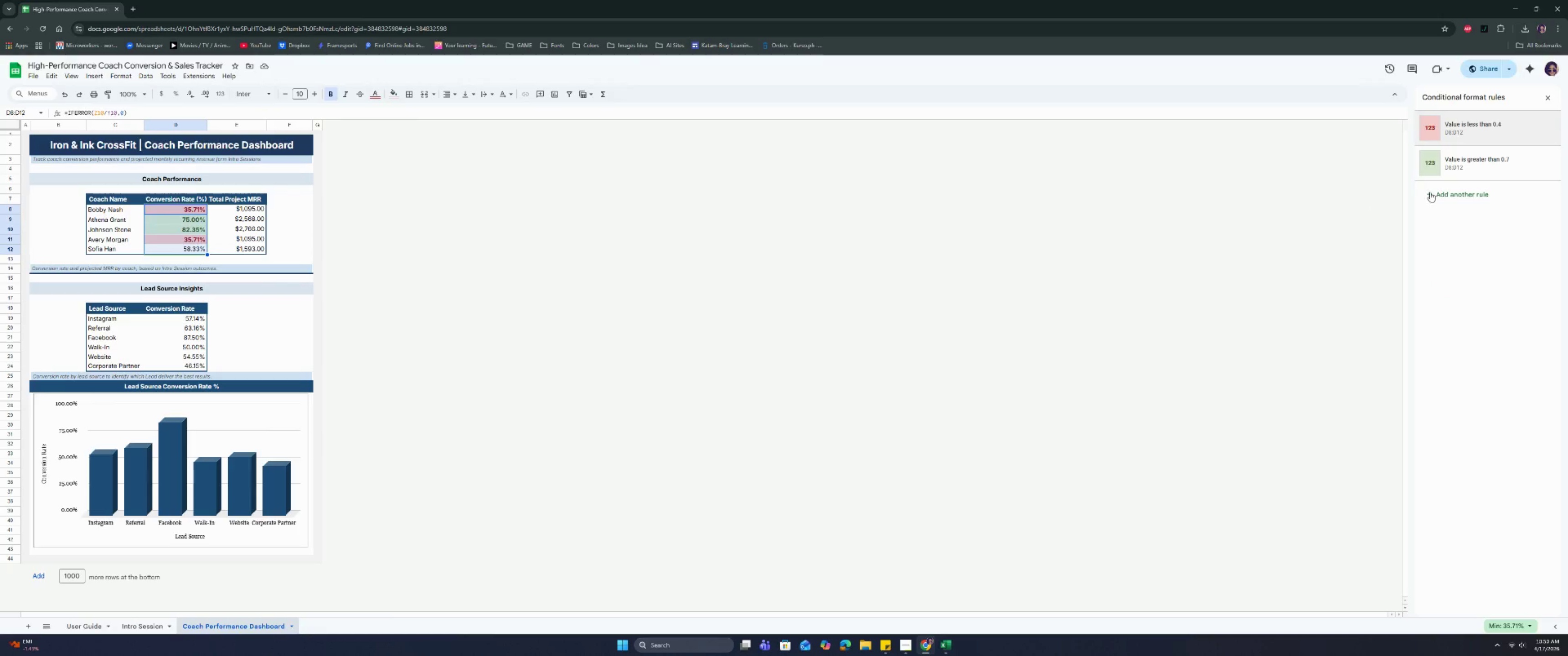 
left_click([1457, 159])
 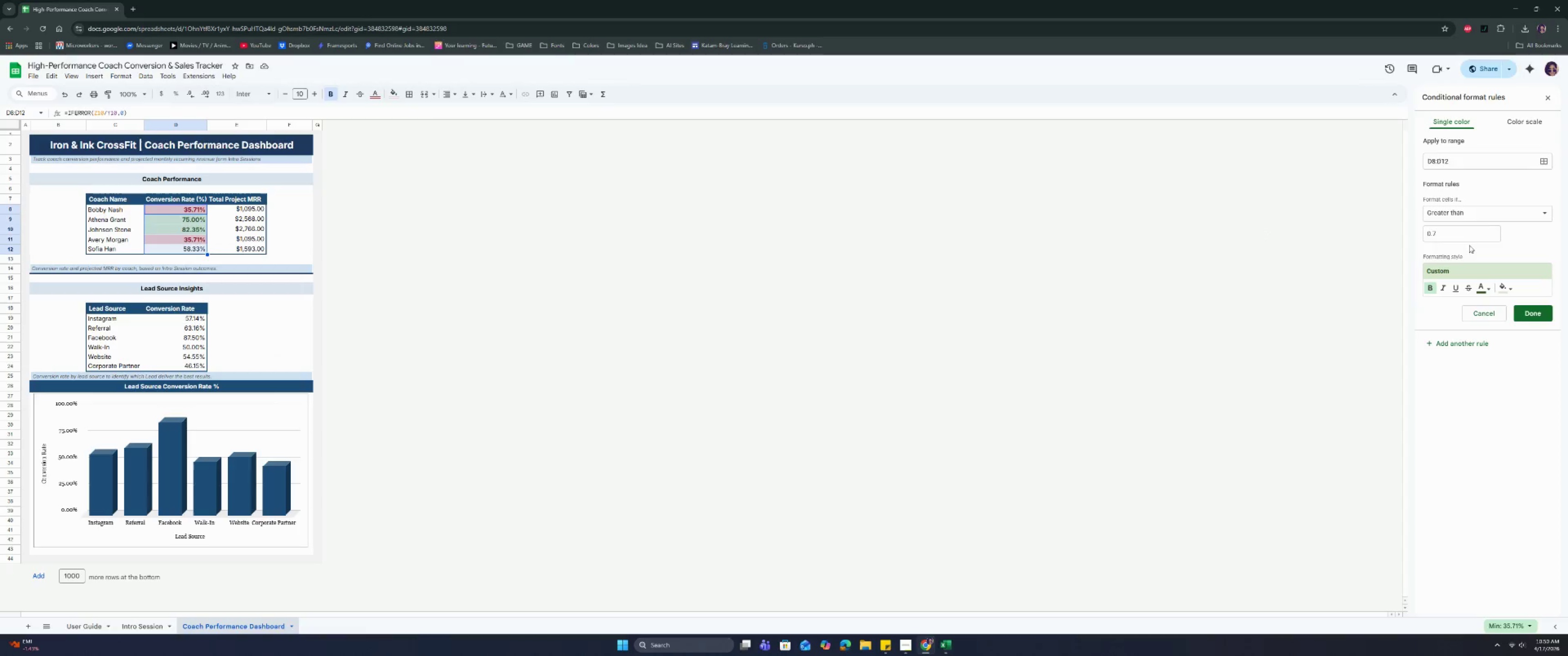 
left_click([1469, 233])
 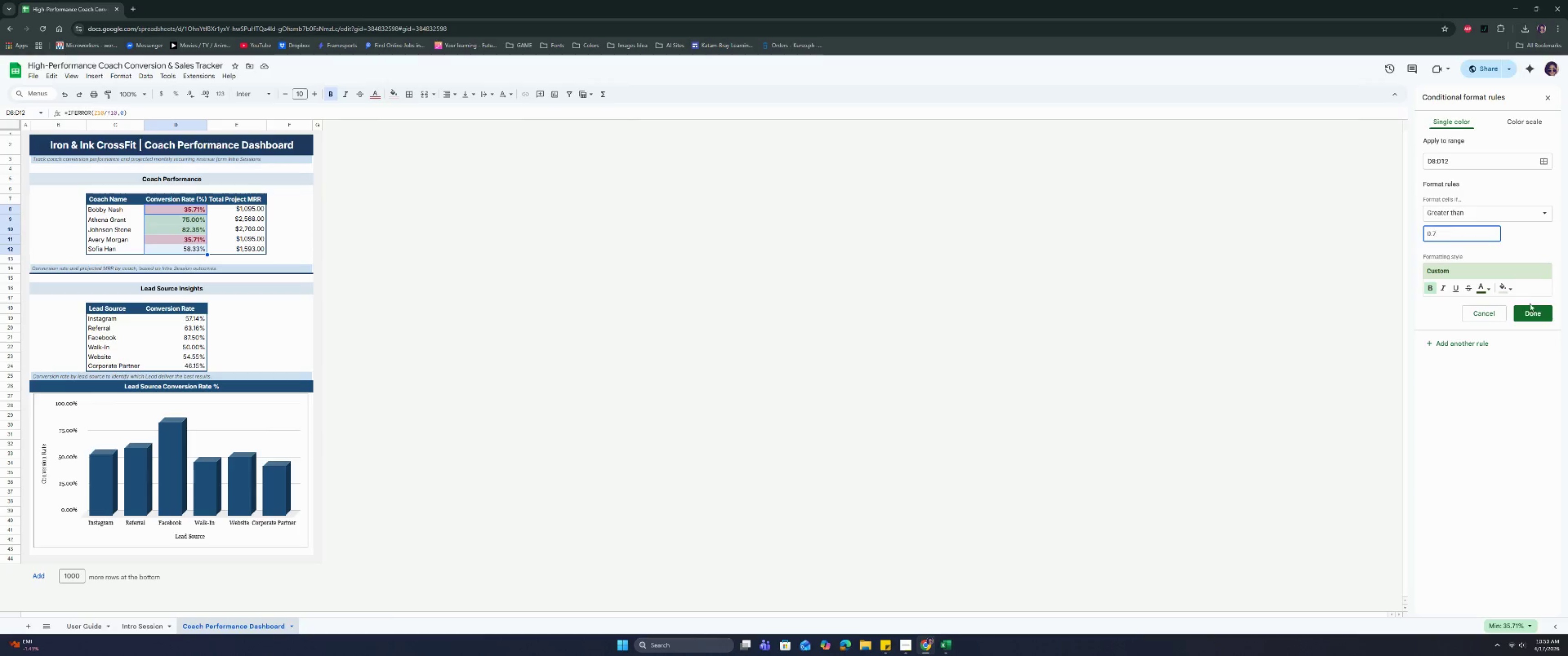 
left_click([1535, 310])
 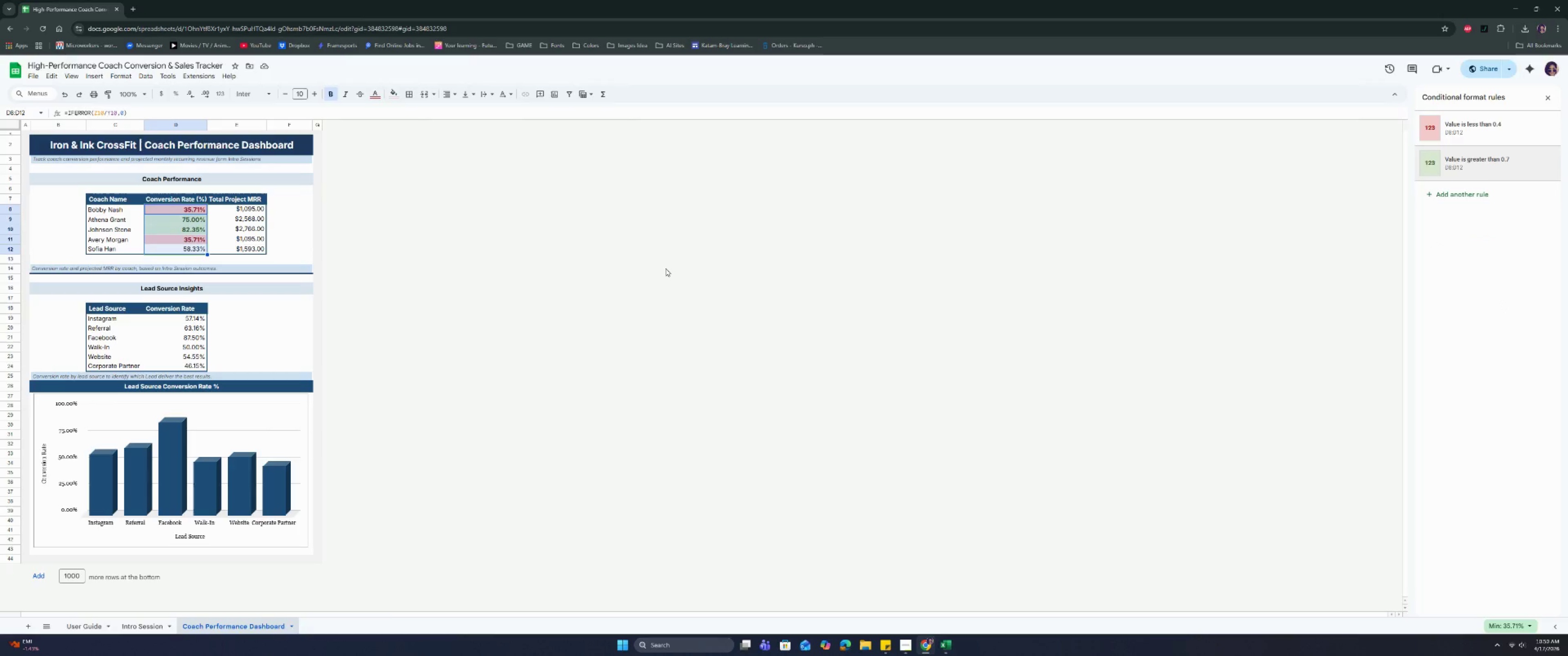 
wait(14.62)
 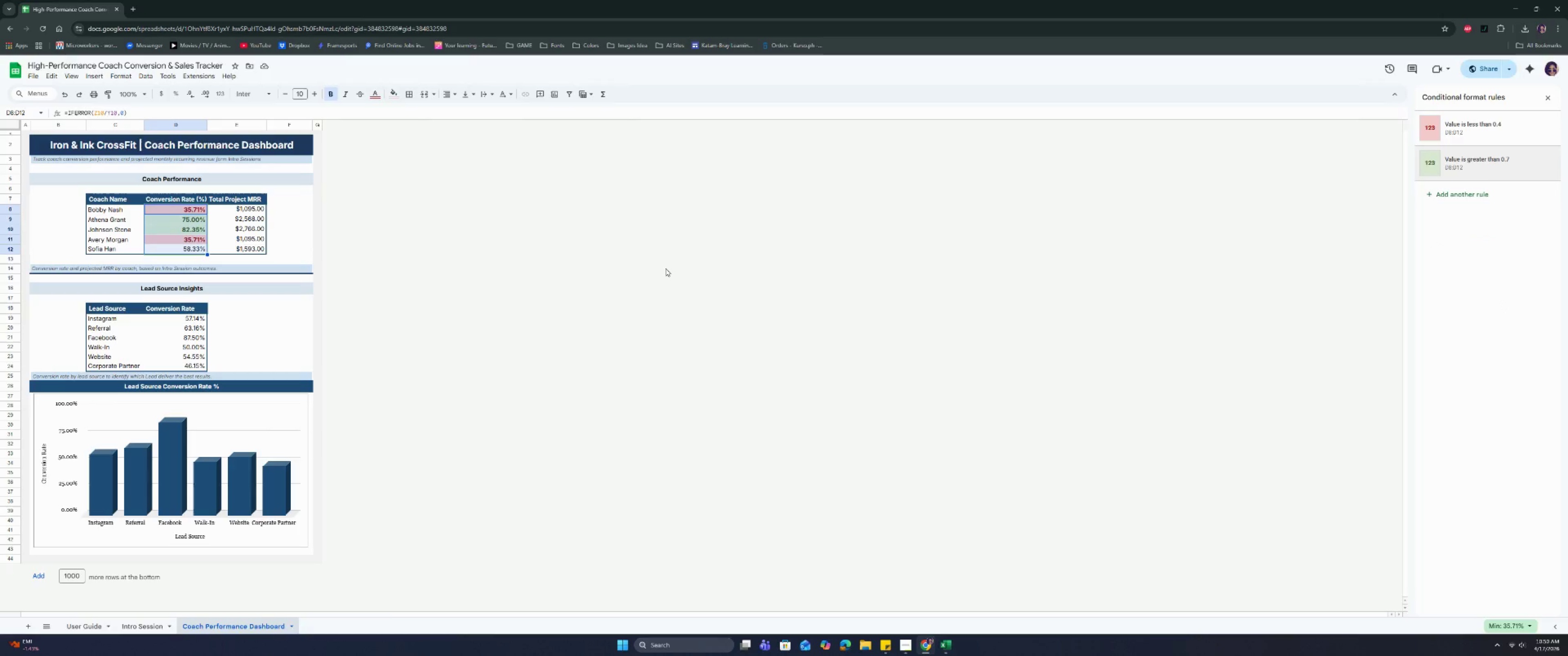 
left_click([35, 78])
 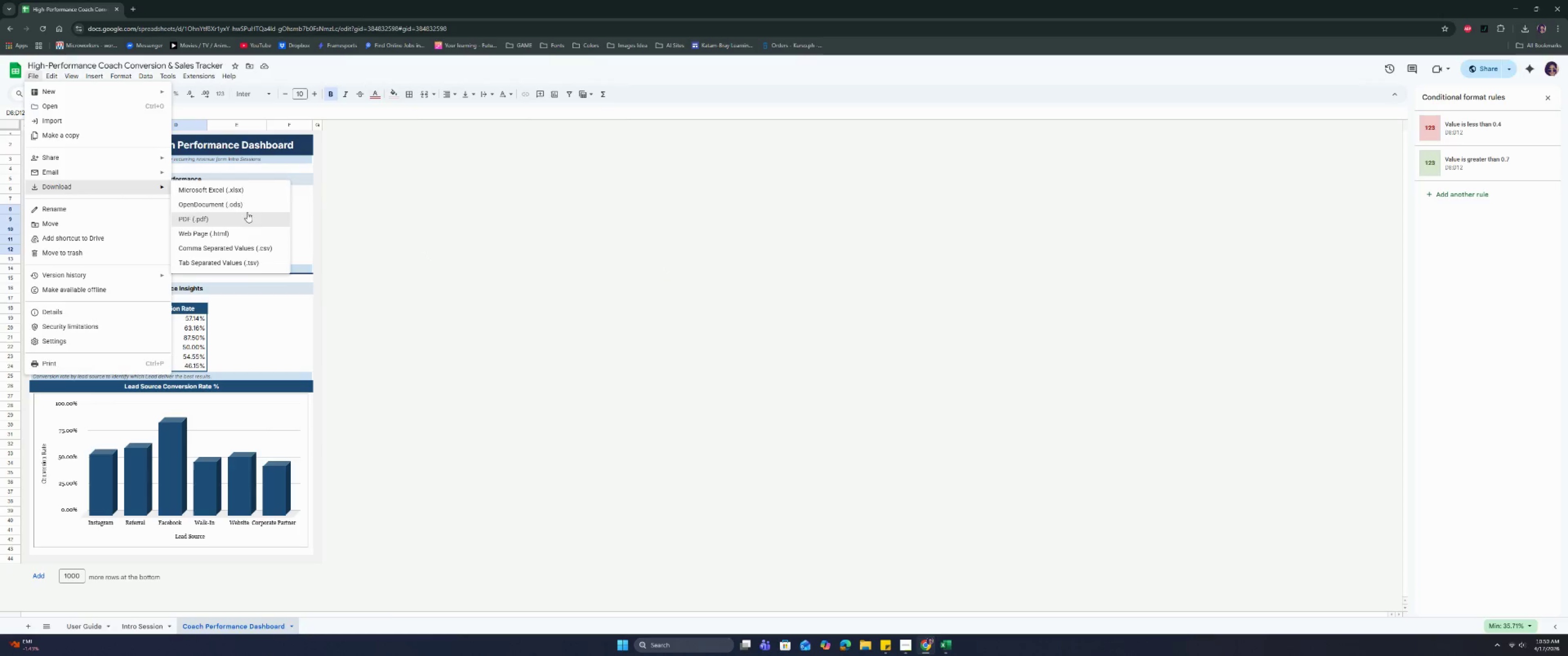 
left_click([248, 190])
 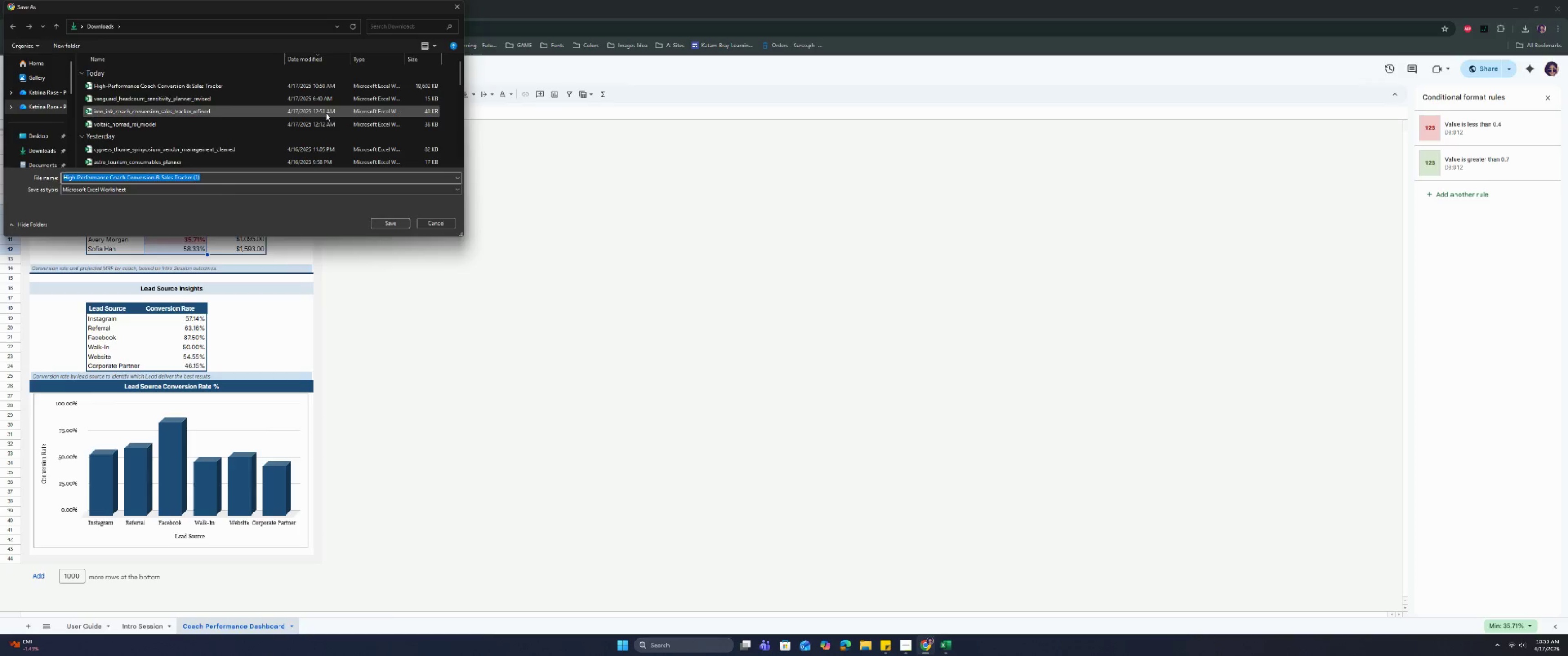 
left_click([317, 88])
 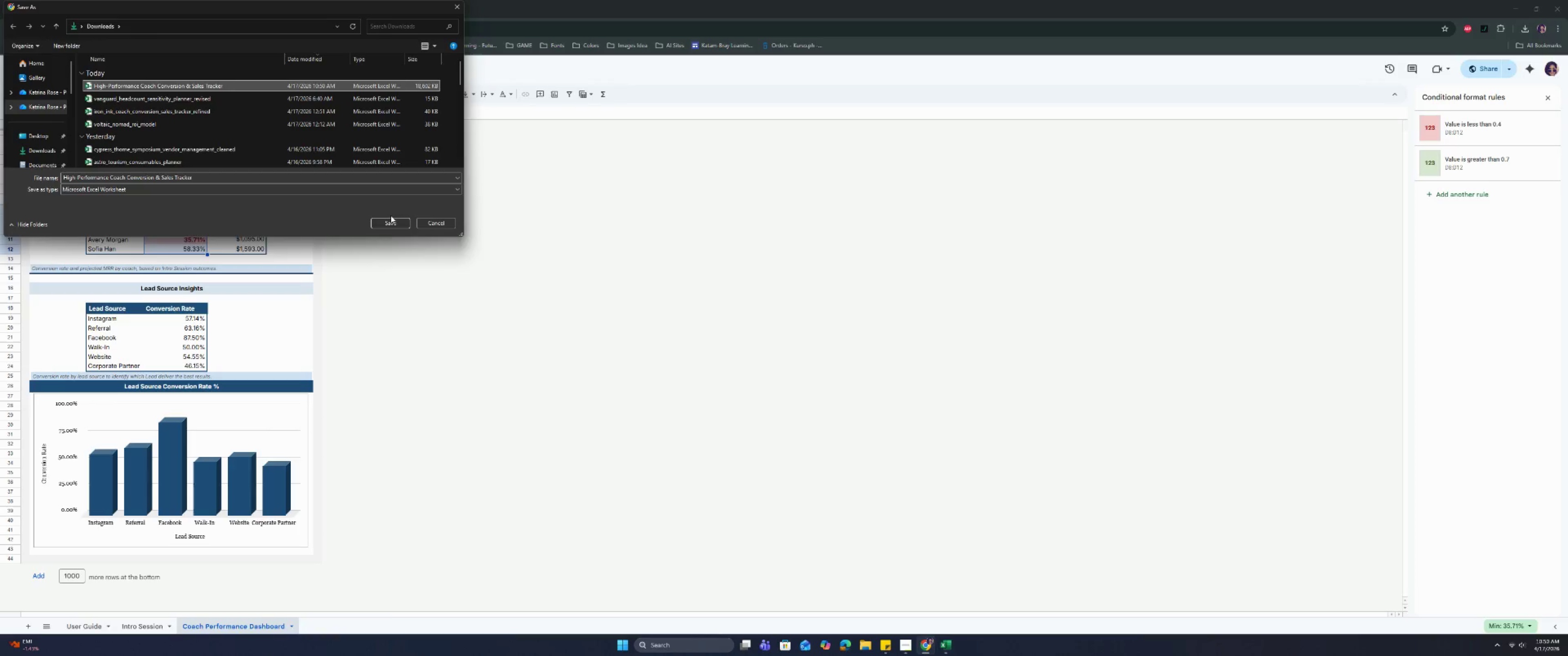 
left_click([392, 223])
 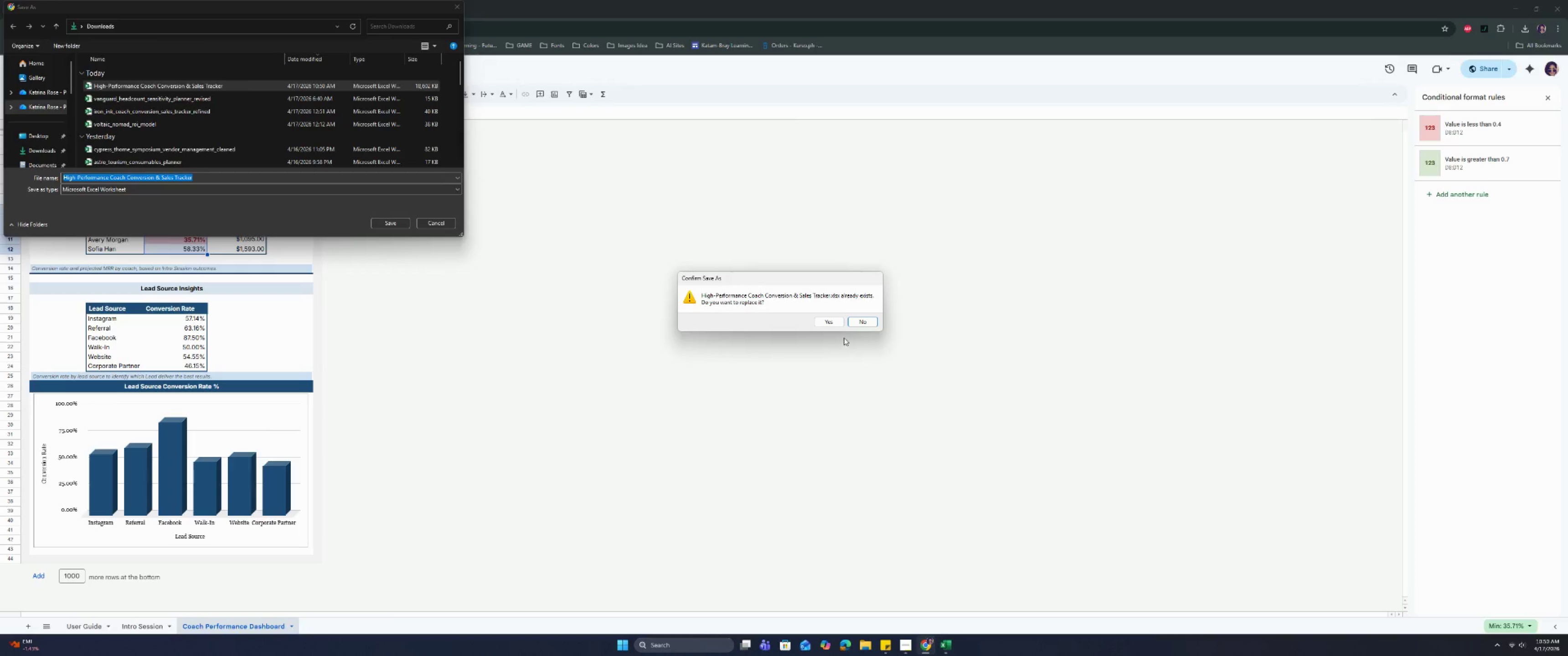 
left_click([832, 323])
 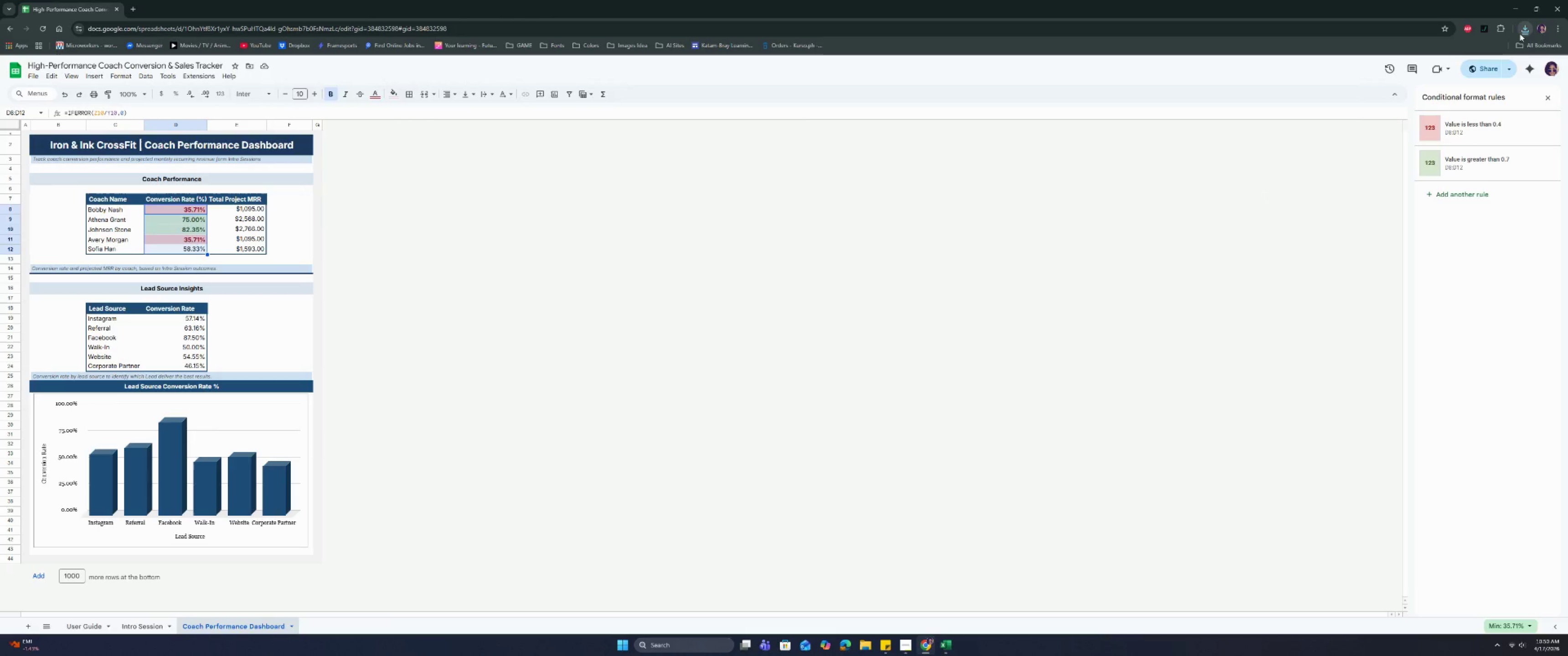 
left_click([1524, 33])
 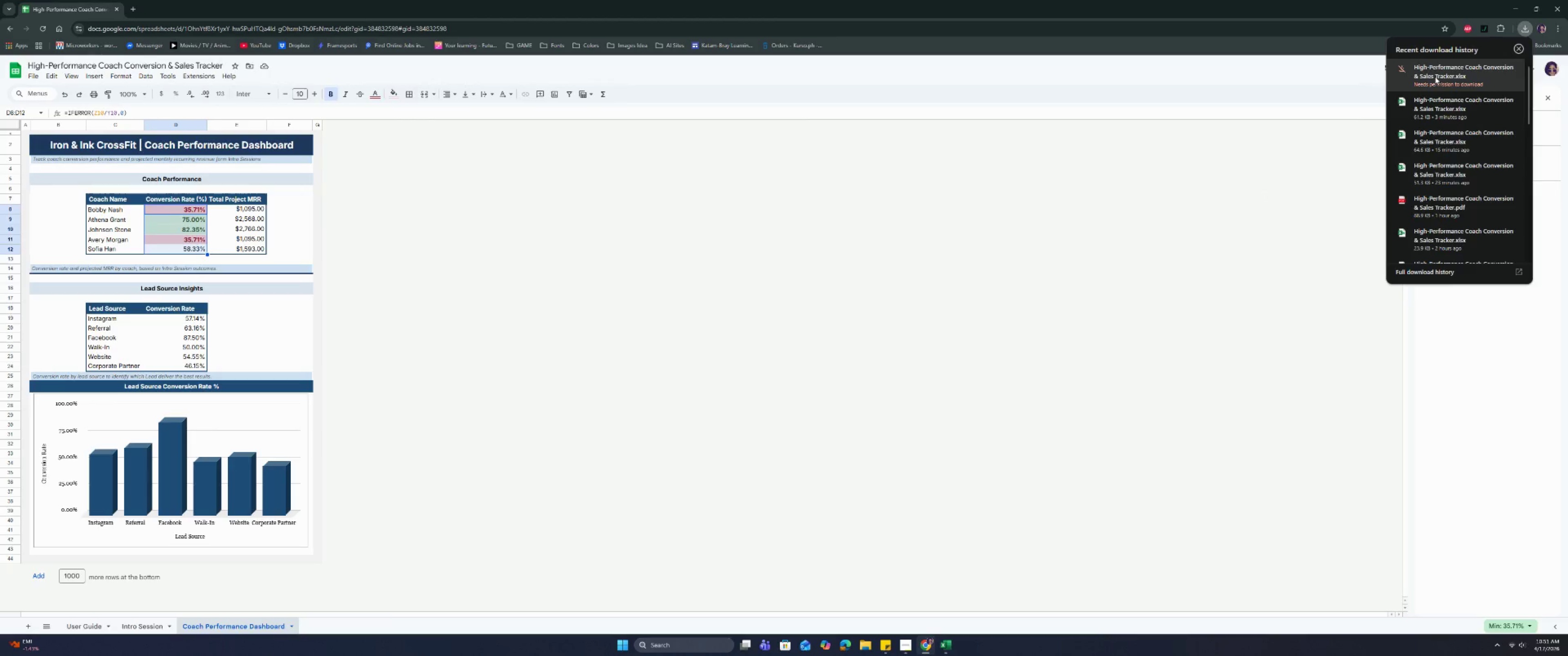 
left_click([1437, 77])
 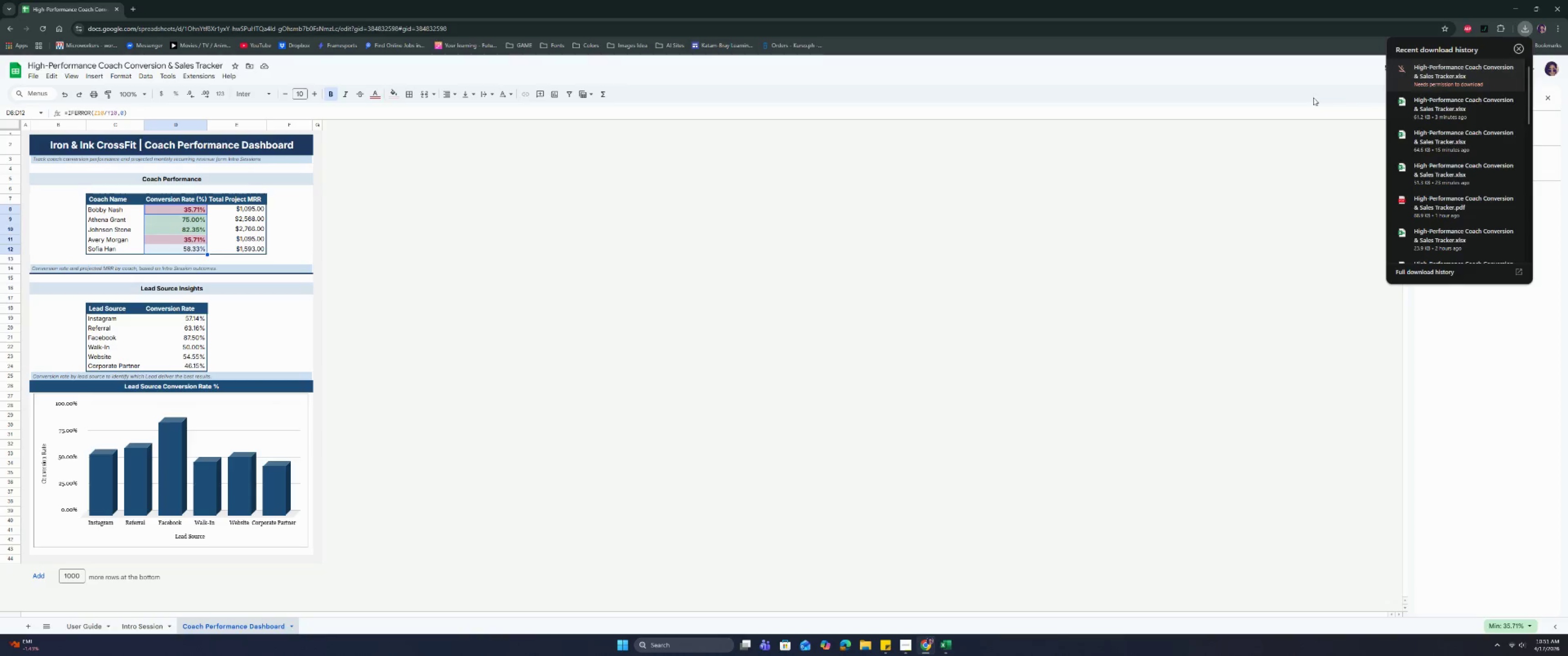 
left_click([1403, 74])
 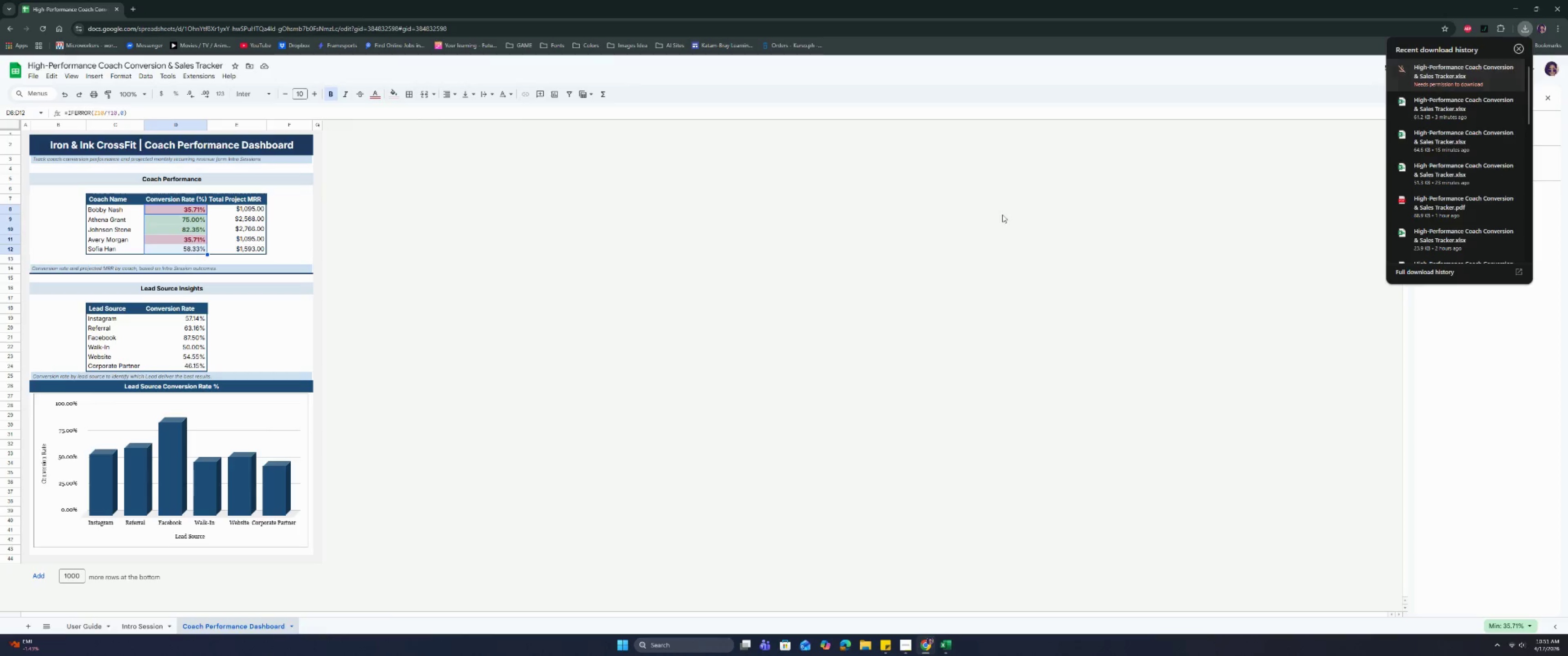 
left_click([874, 267])
 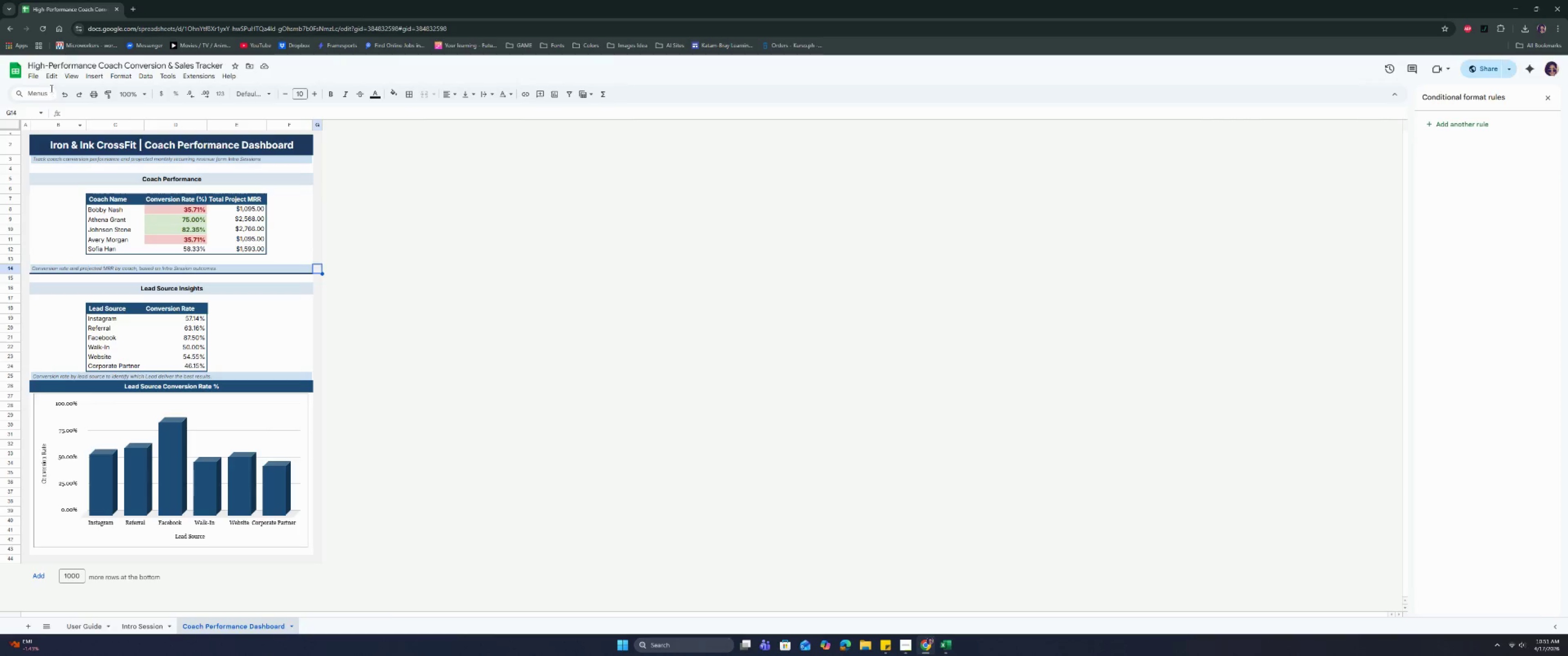 
left_click([38, 77])
 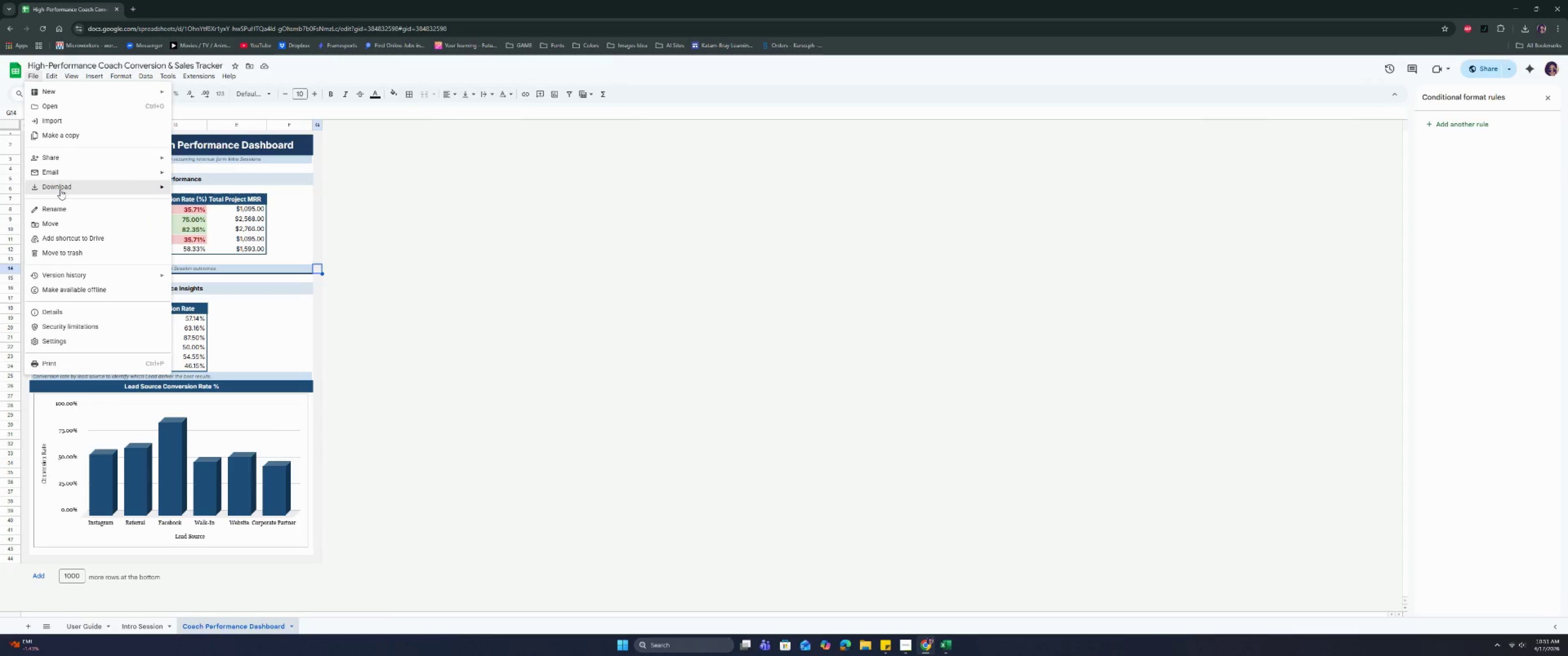 
left_click([60, 190])
 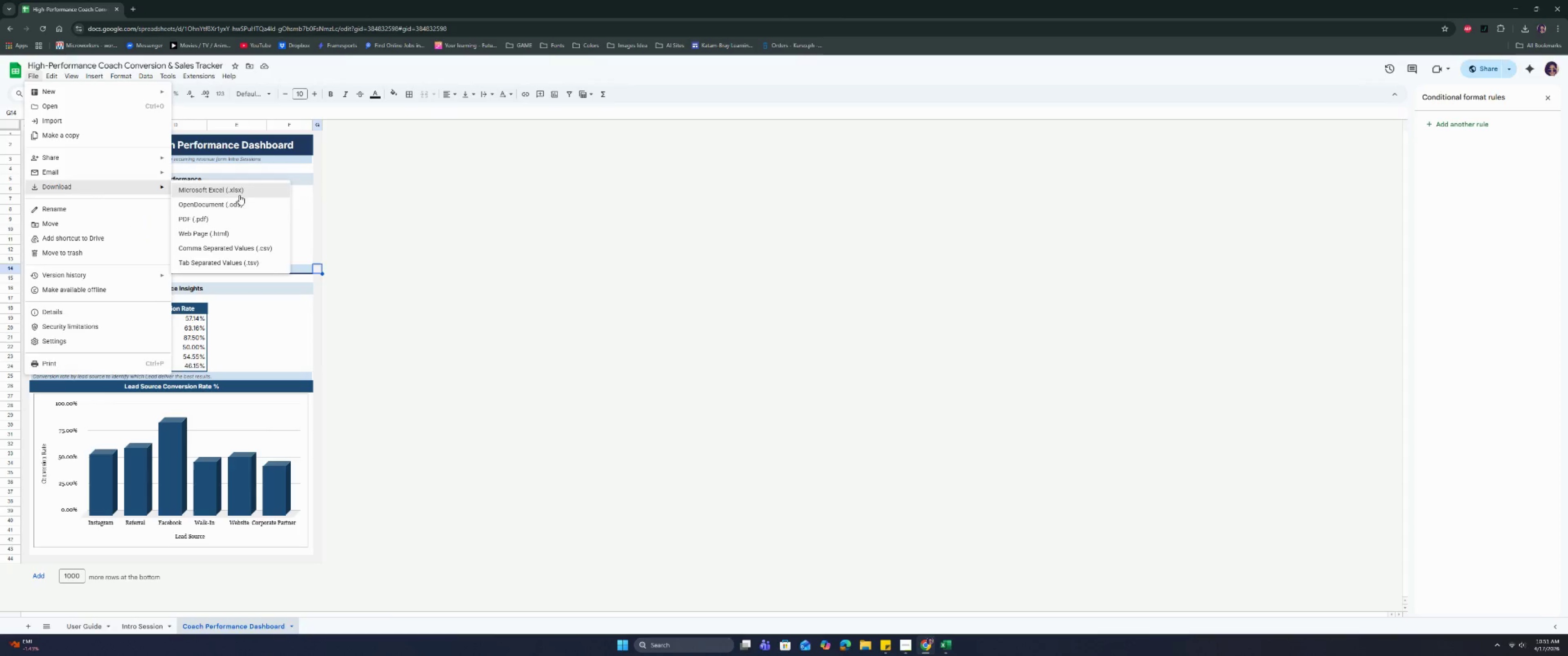 
left_click([239, 189])
 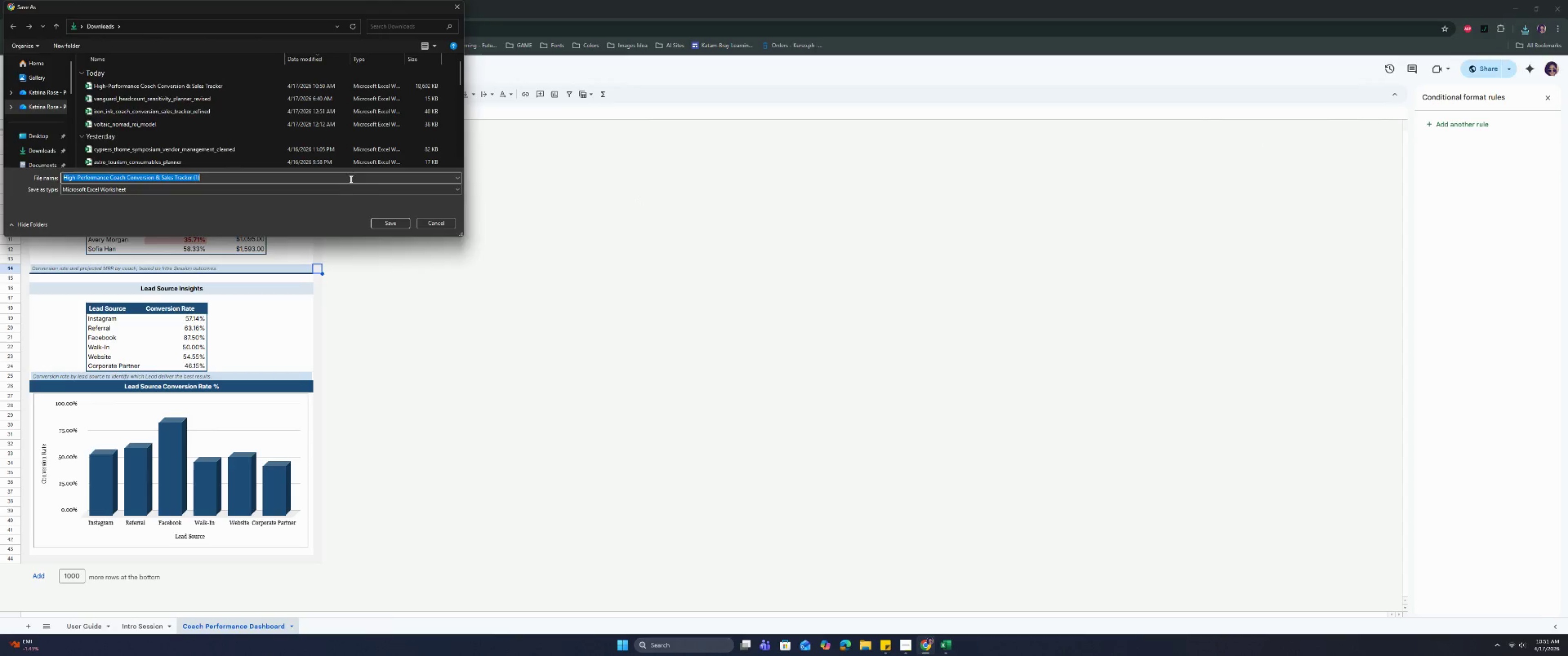 
left_click([395, 221])
 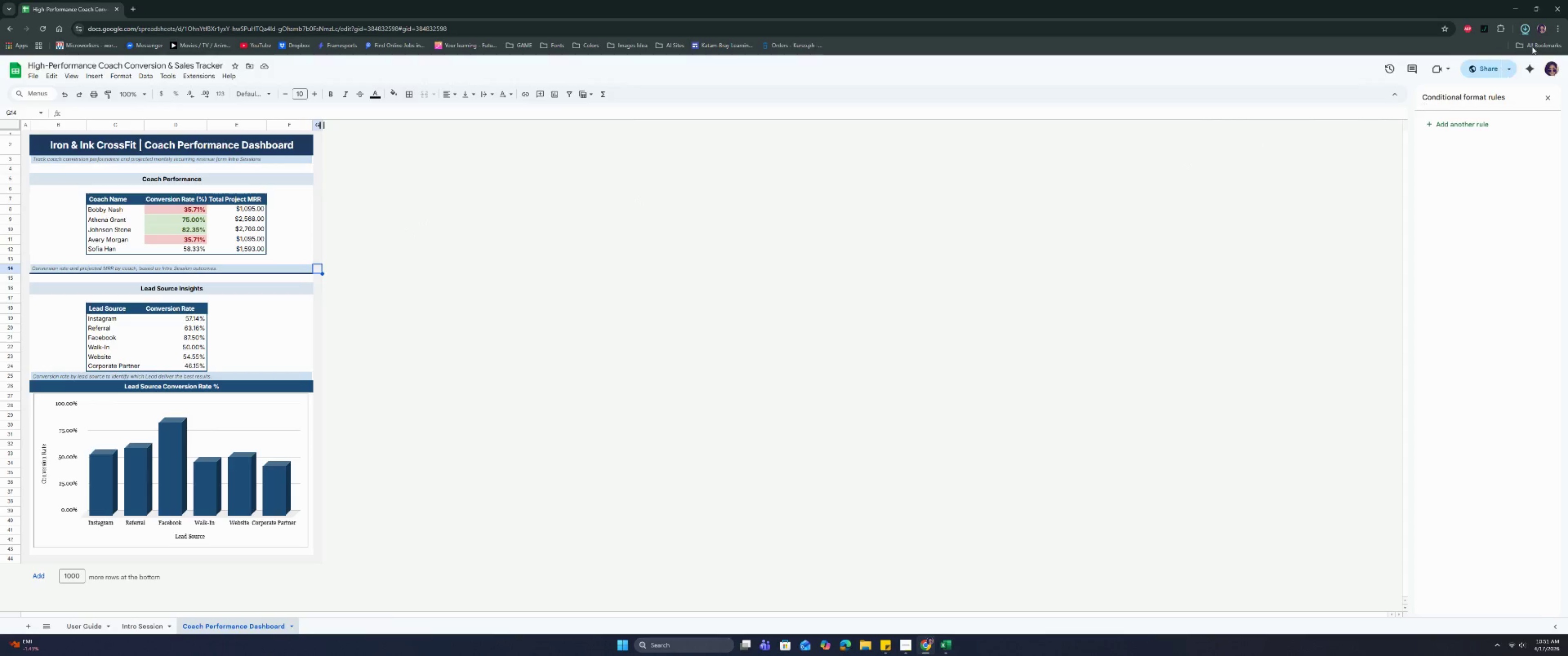 
left_click([1521, 28])
 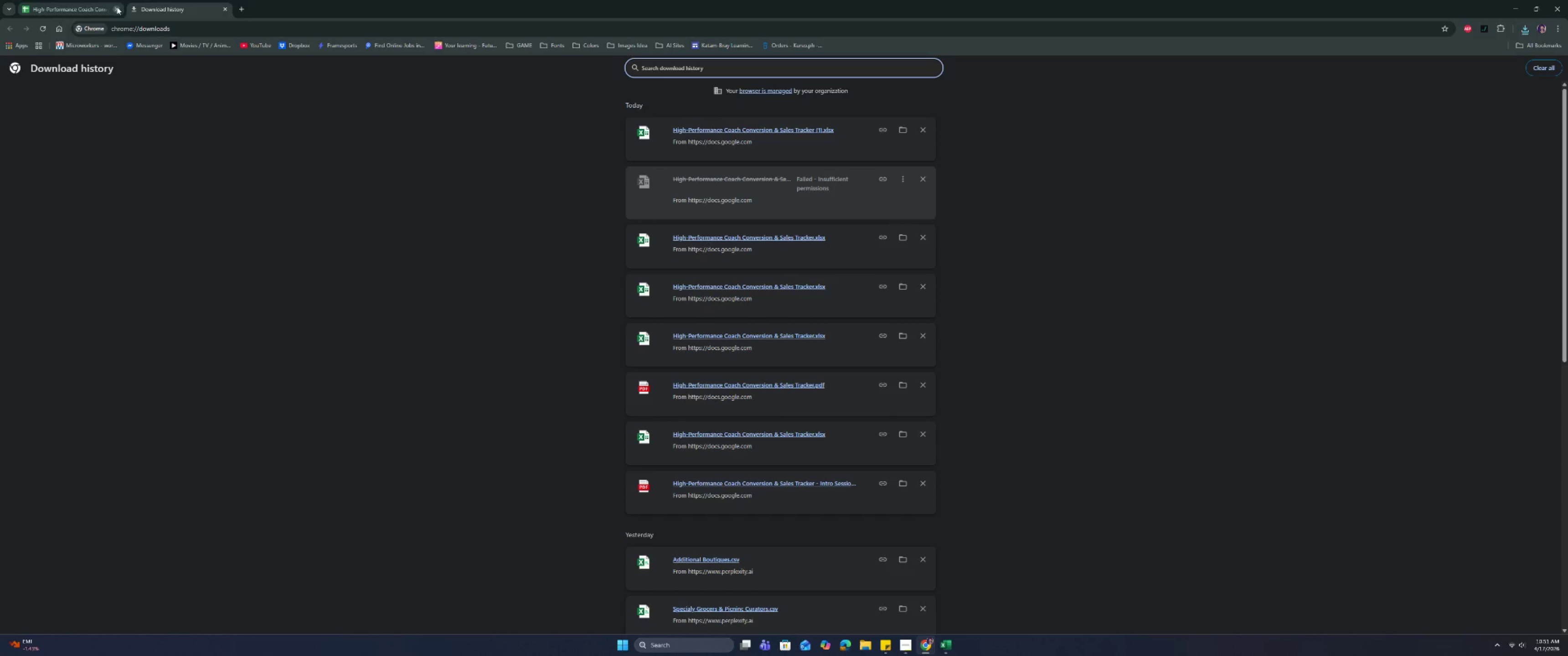 
left_click([227, 10])
 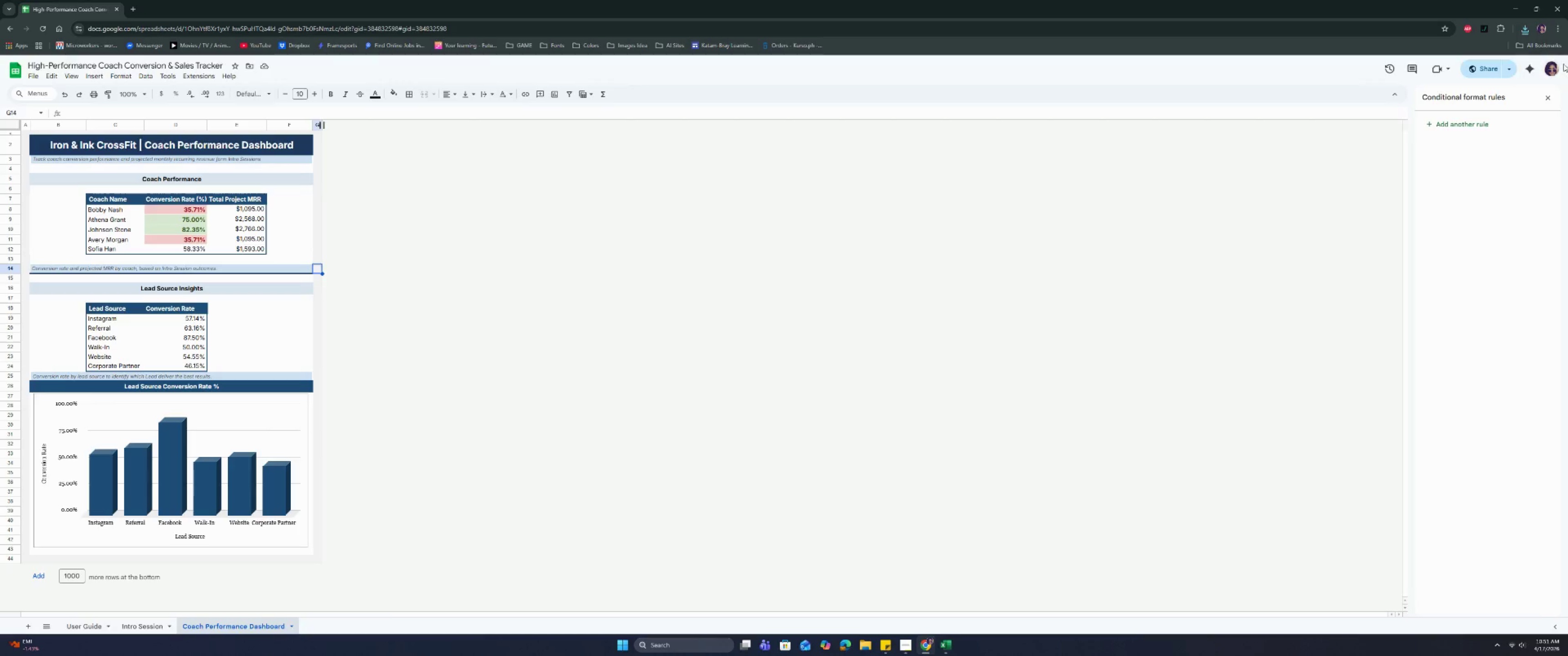 
left_click([1524, 28])
 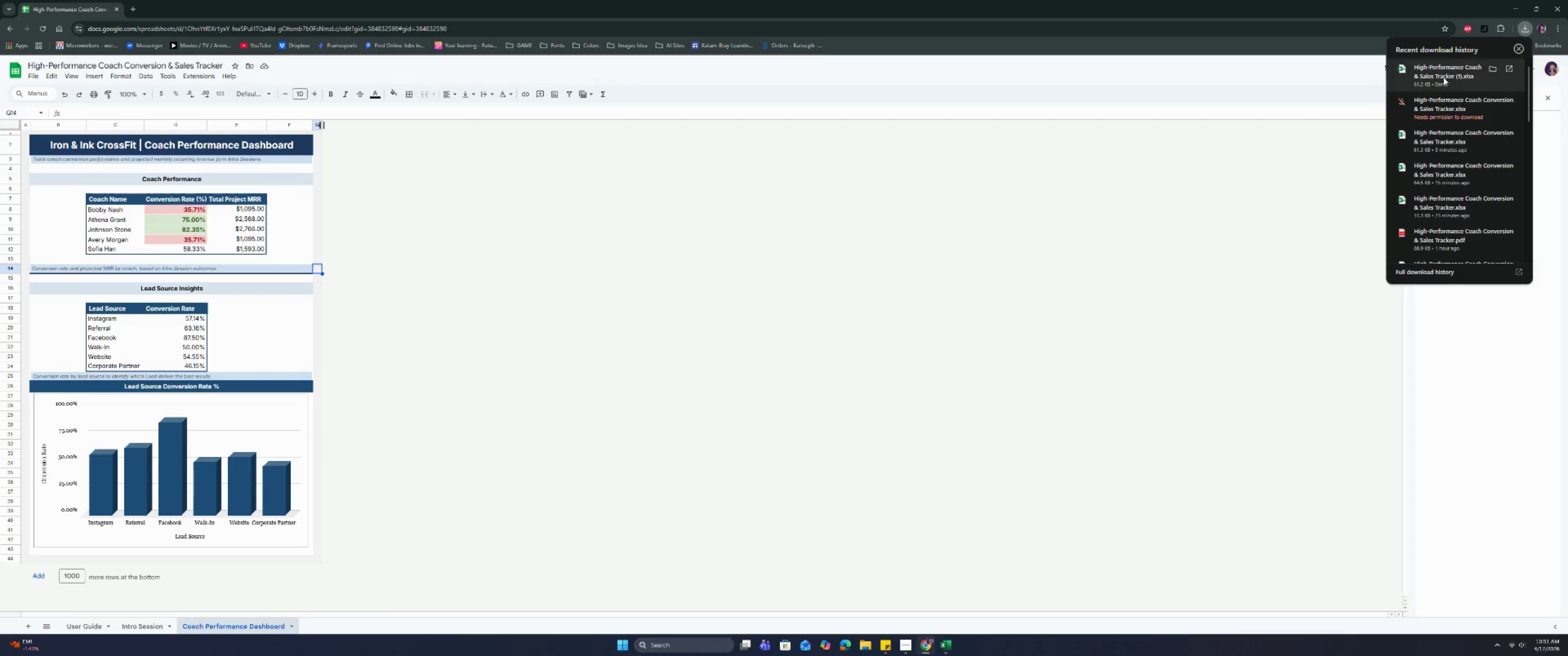 
left_click([1444, 77])
 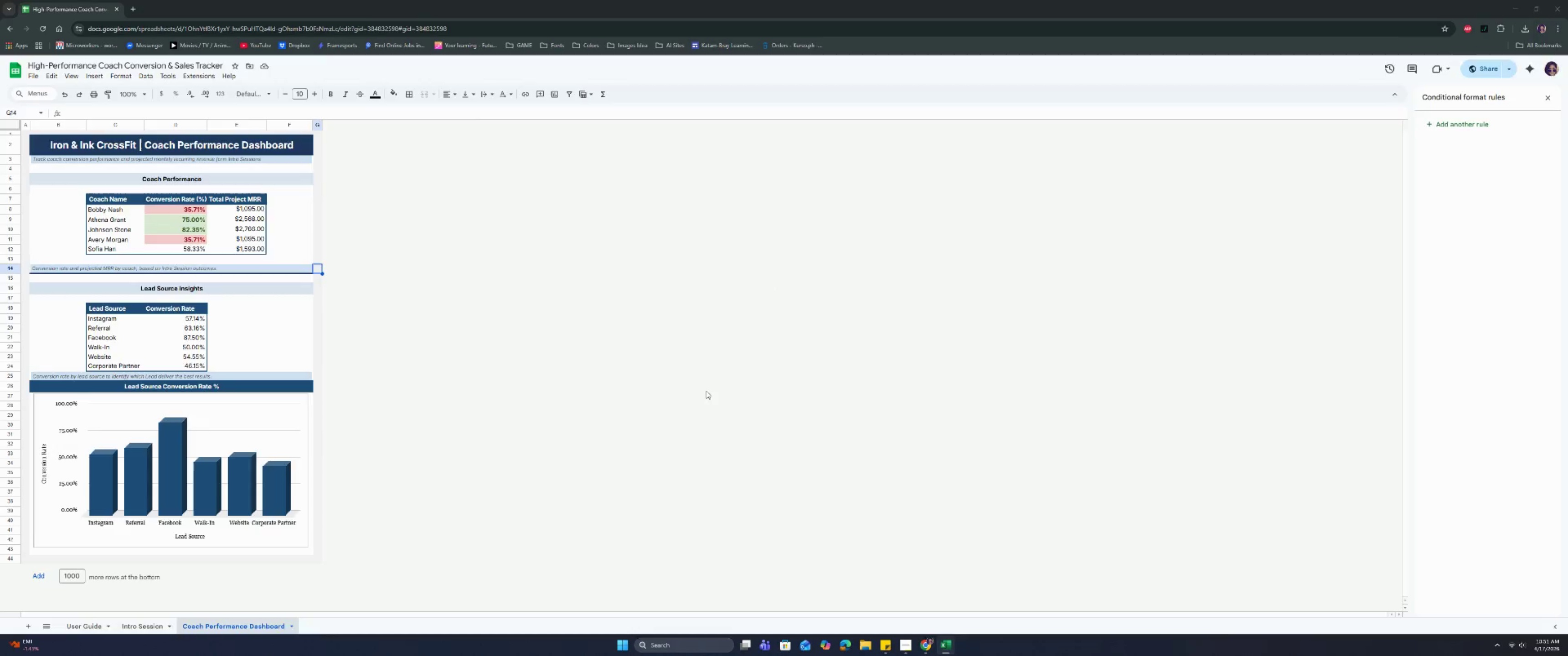 
left_click([945, 643])
 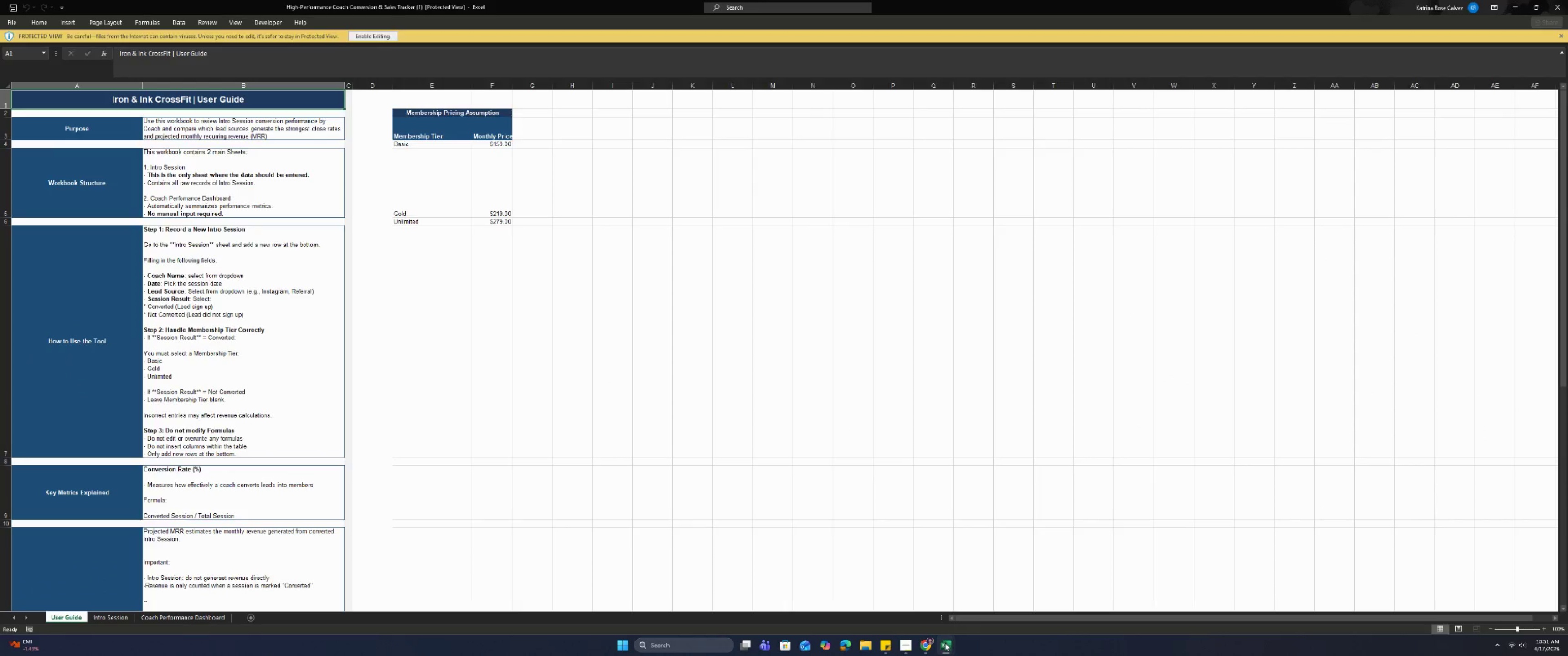 
left_click([945, 643])
 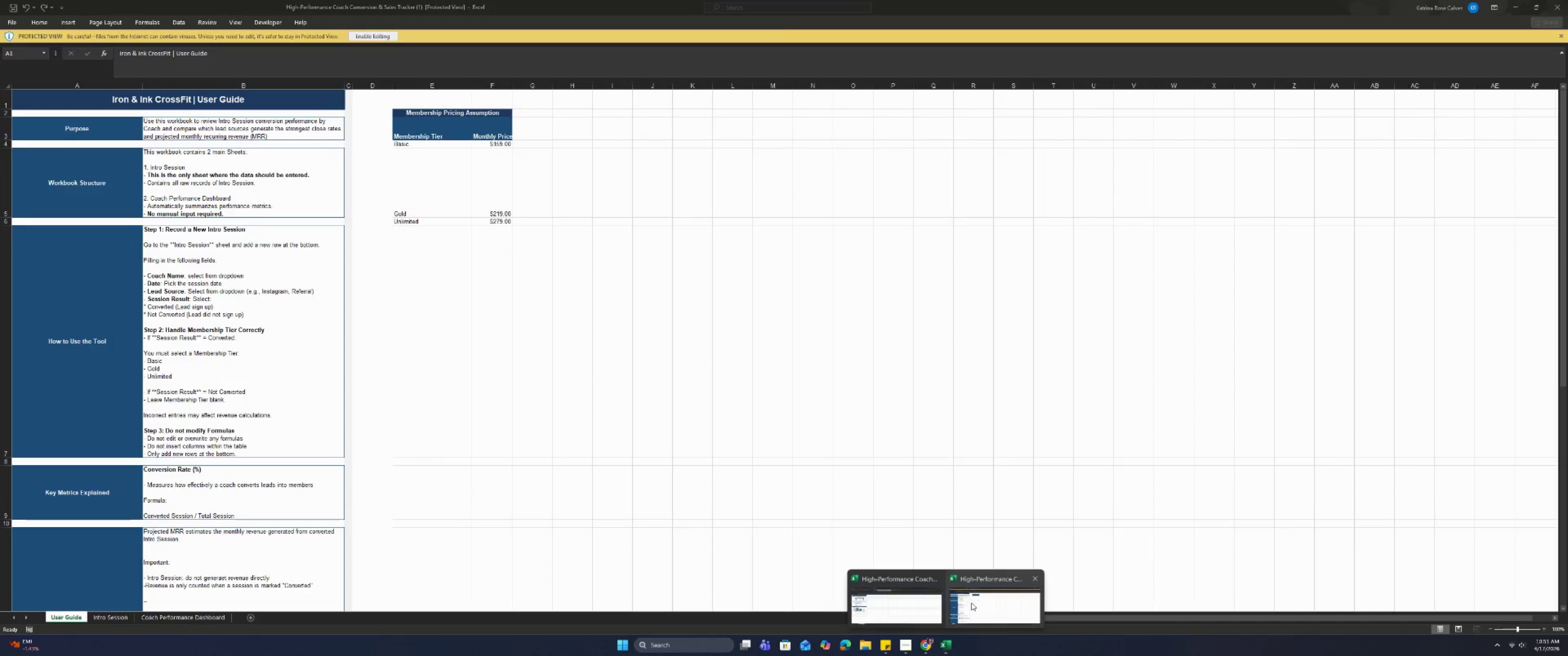 
left_click([971, 603])
 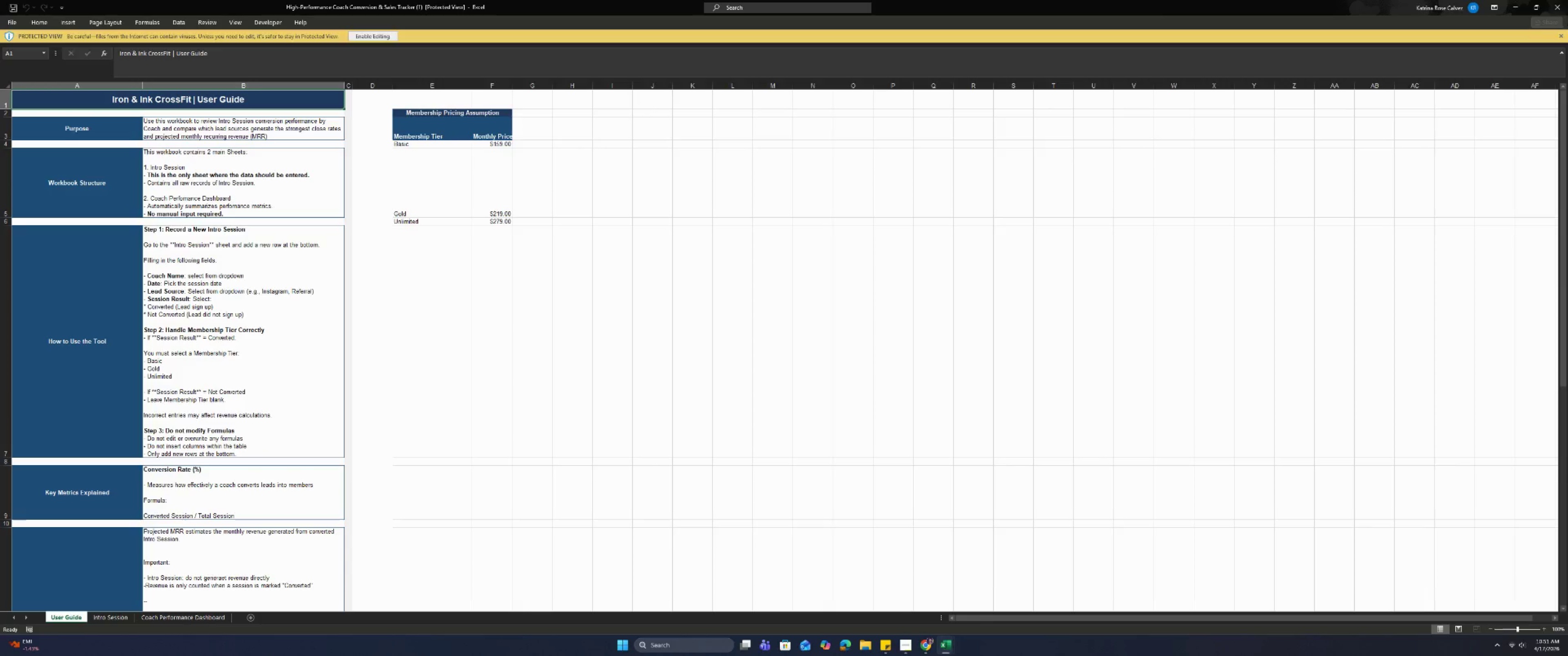 
left_click([1562, 0])
 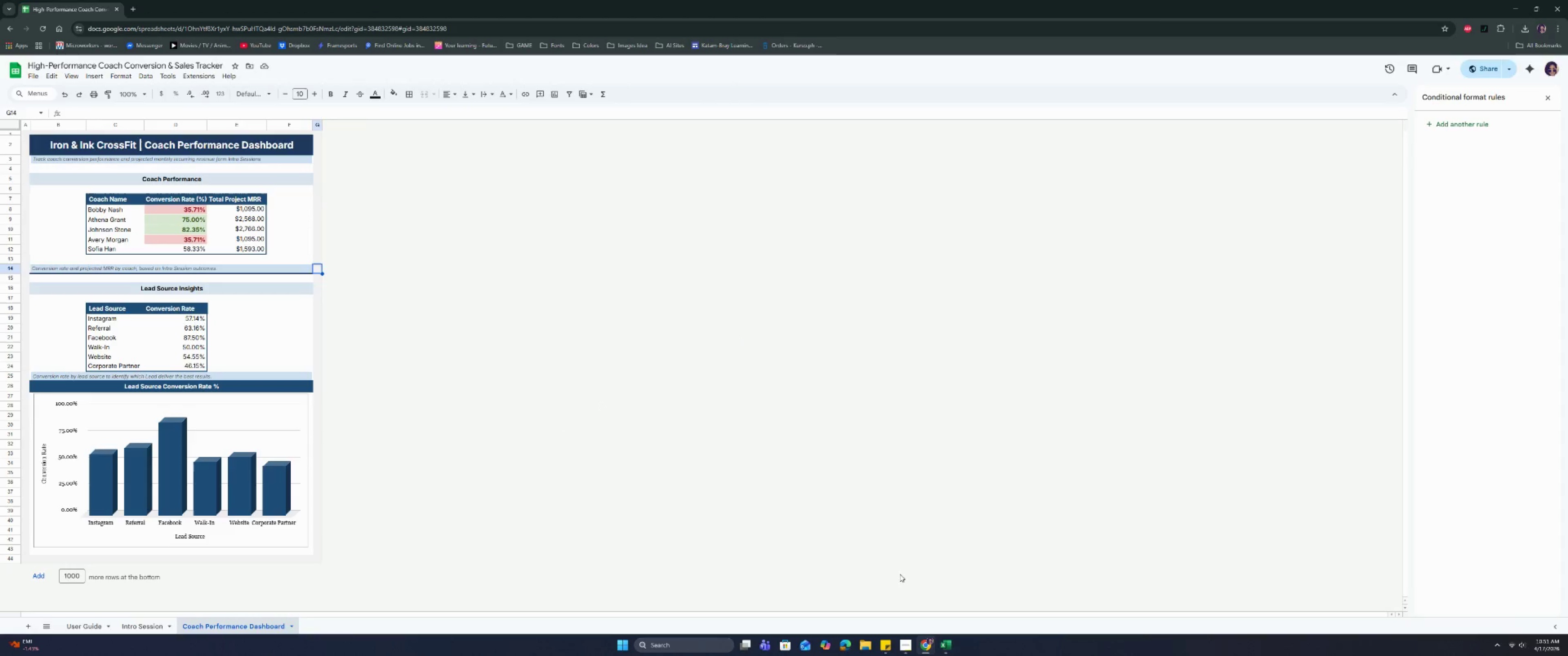 
left_click([944, 653])
 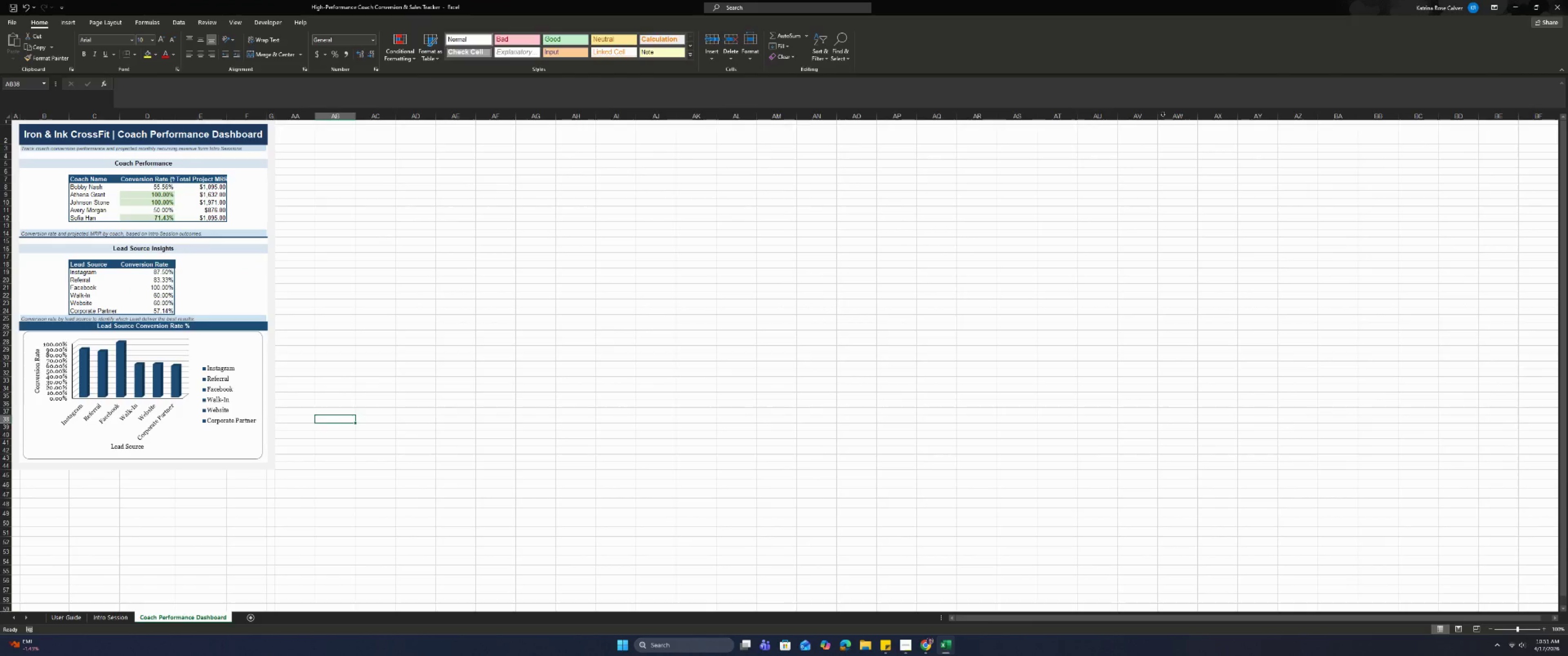 
left_click([1564, 5])
 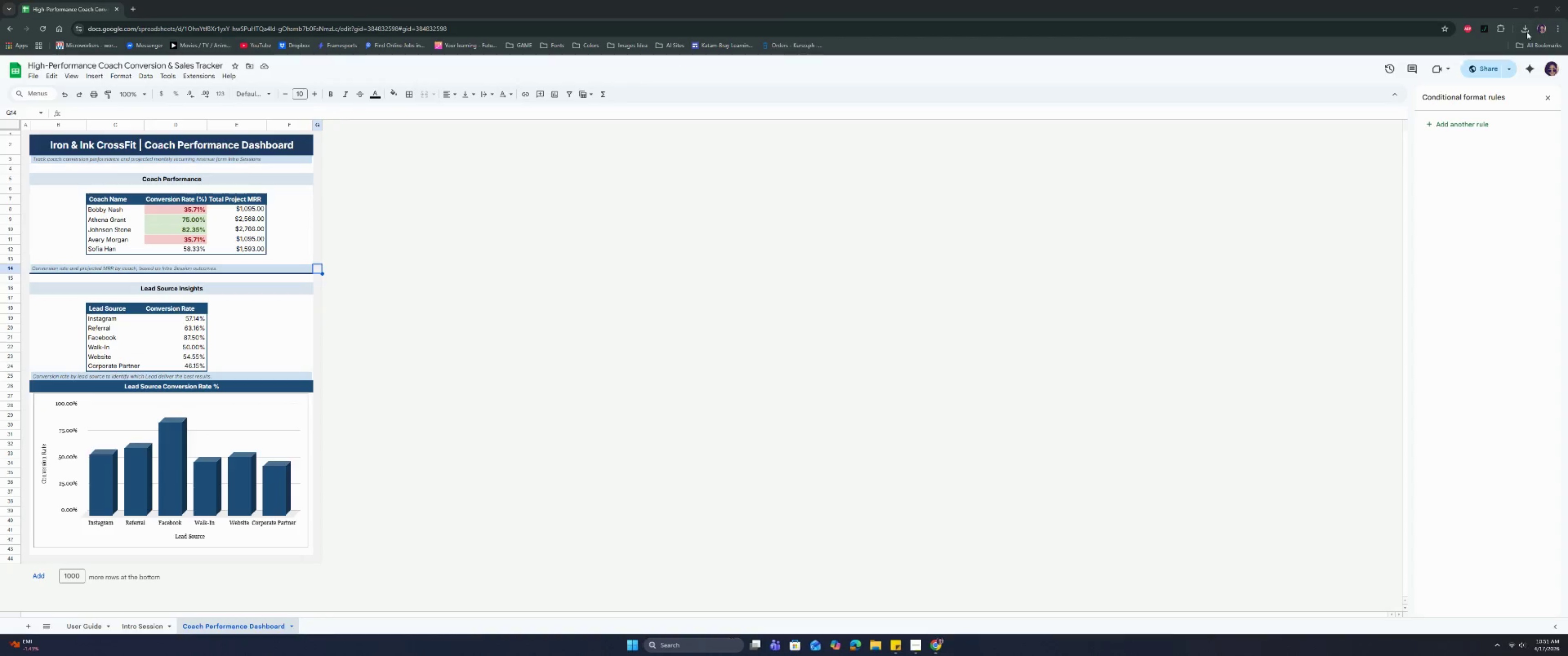 
left_click([1525, 29])
 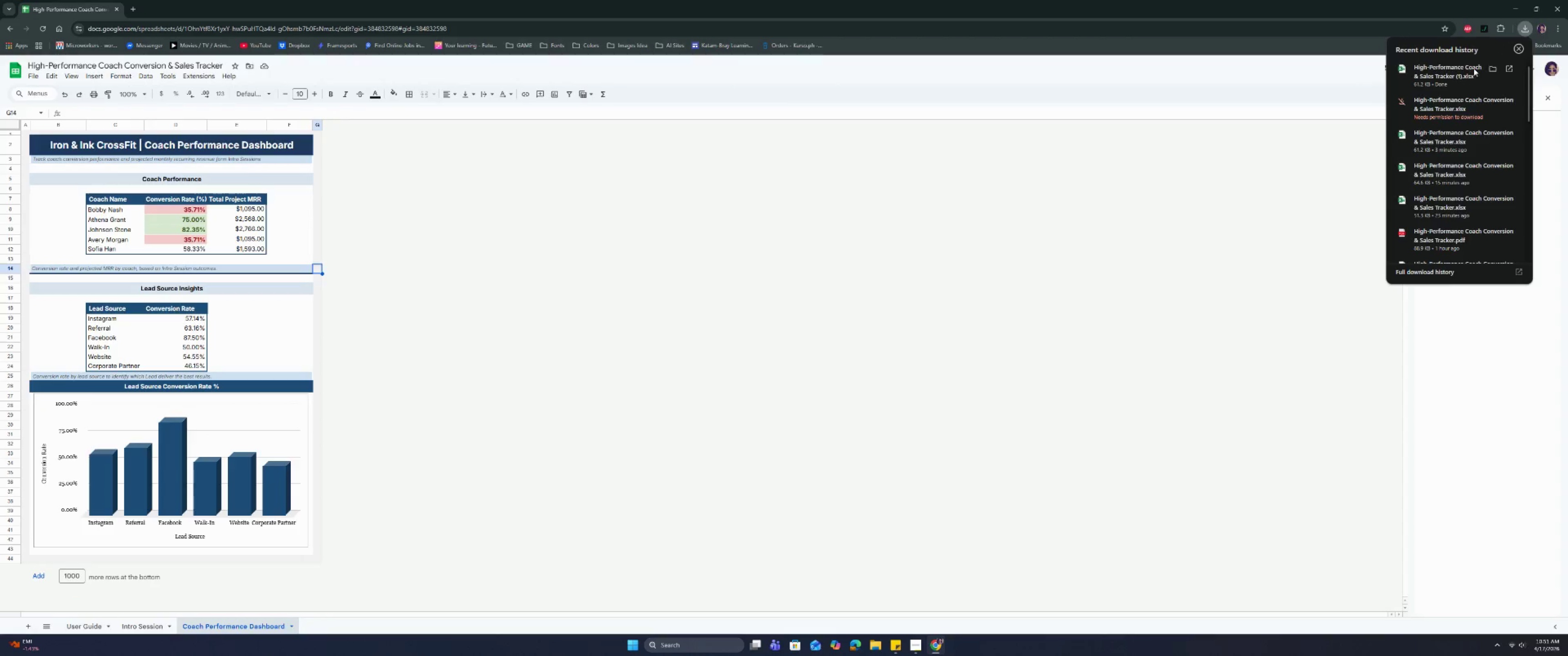 
left_click([1446, 79])
 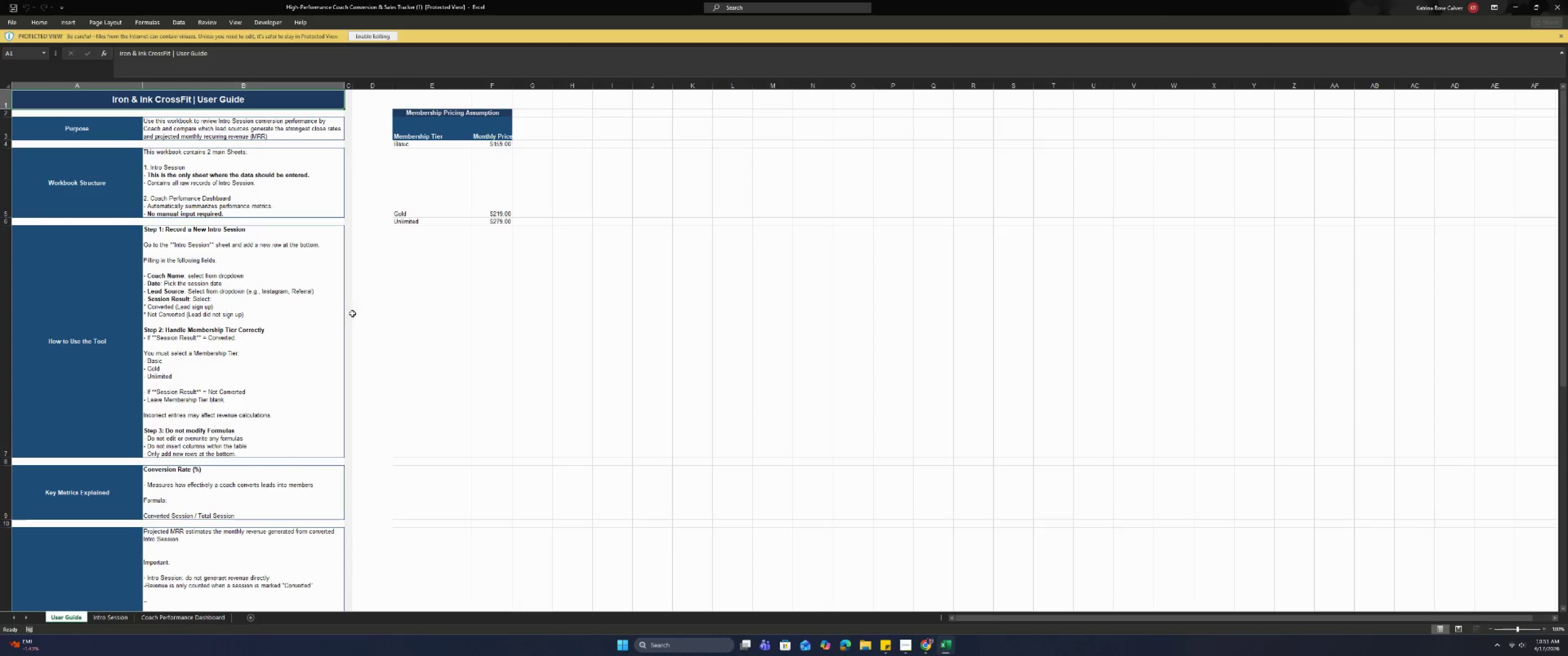 
left_click([195, 615])
 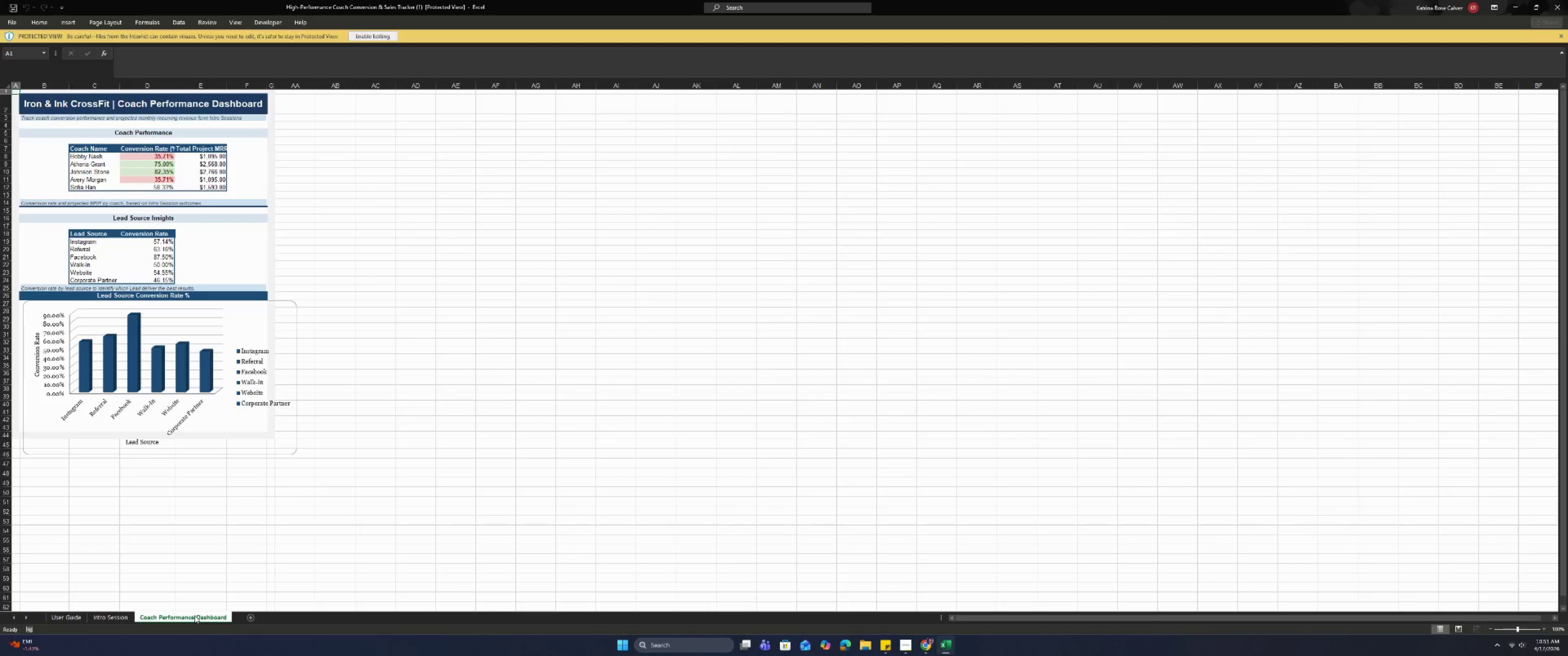 
wait(21.65)
 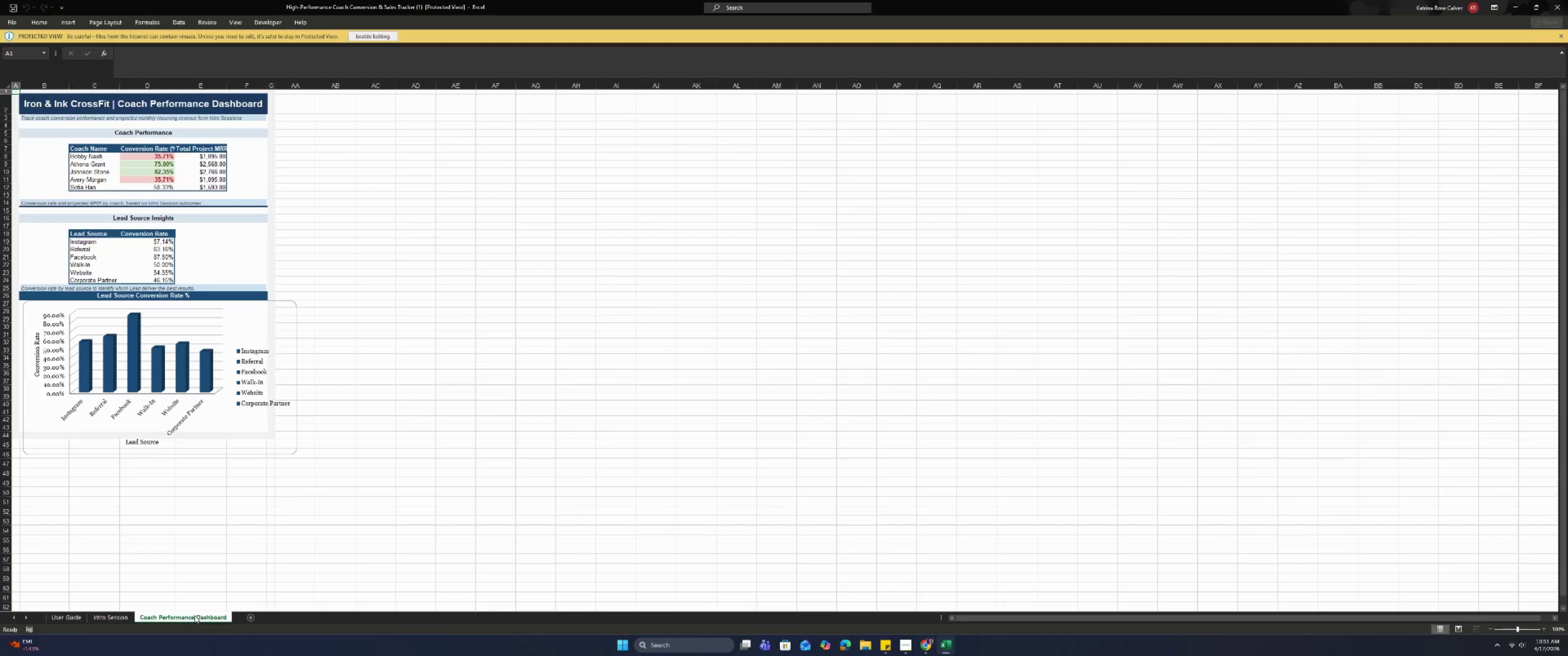 
left_click([217, 270])
 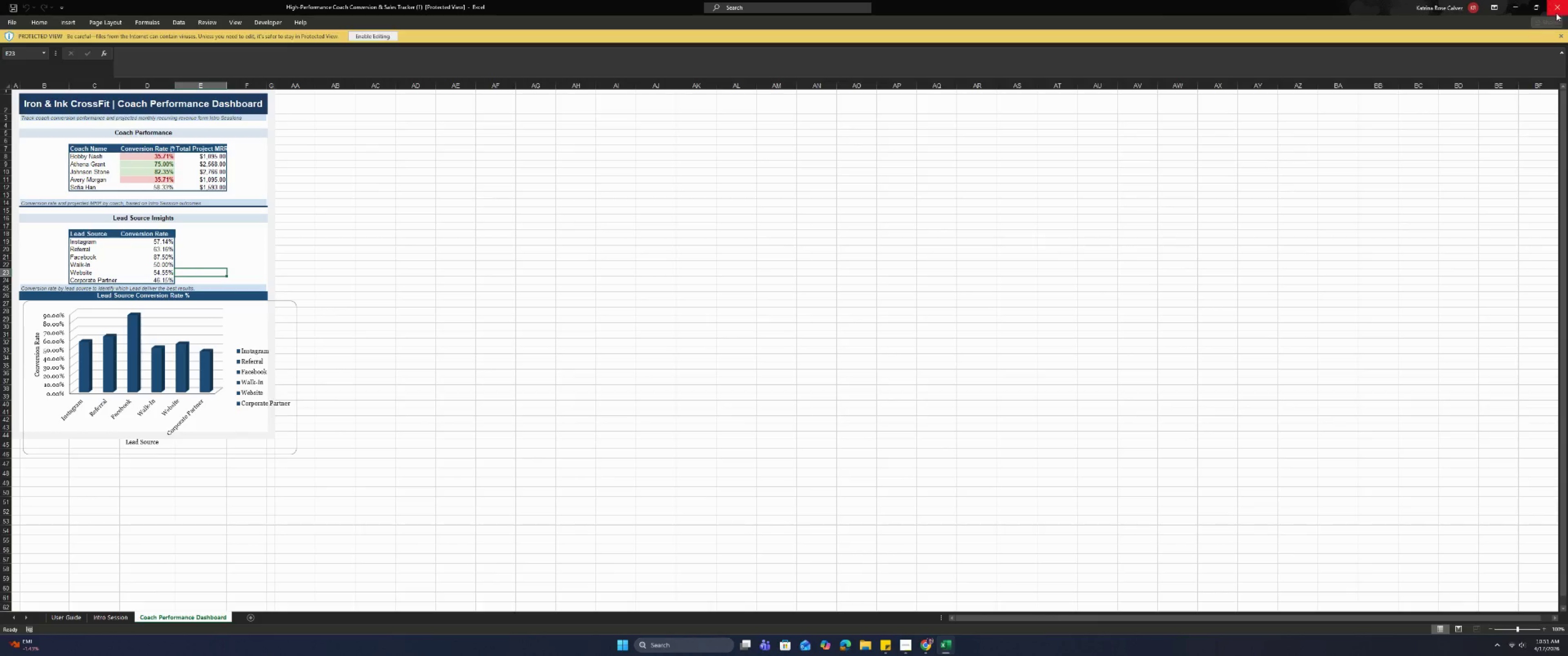 
left_click([1558, 10])
 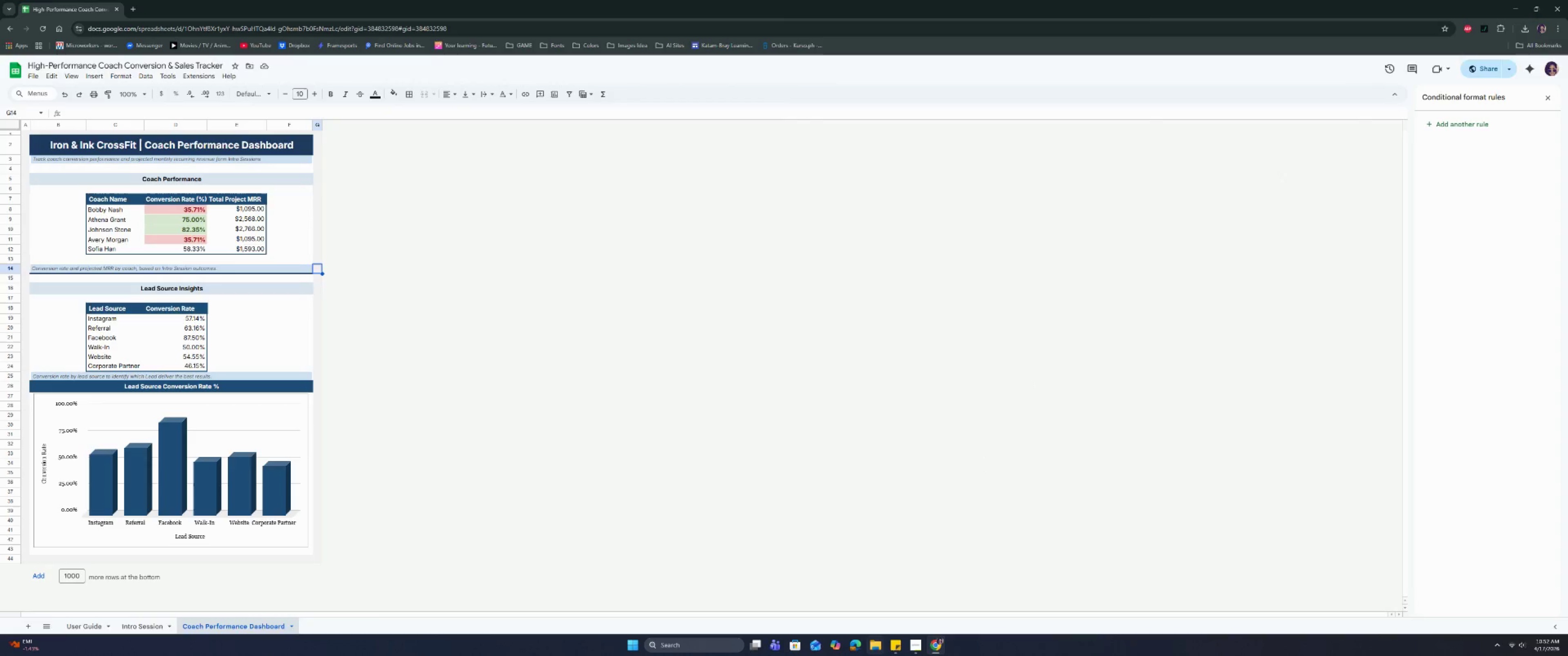 
left_click([874, 647])
 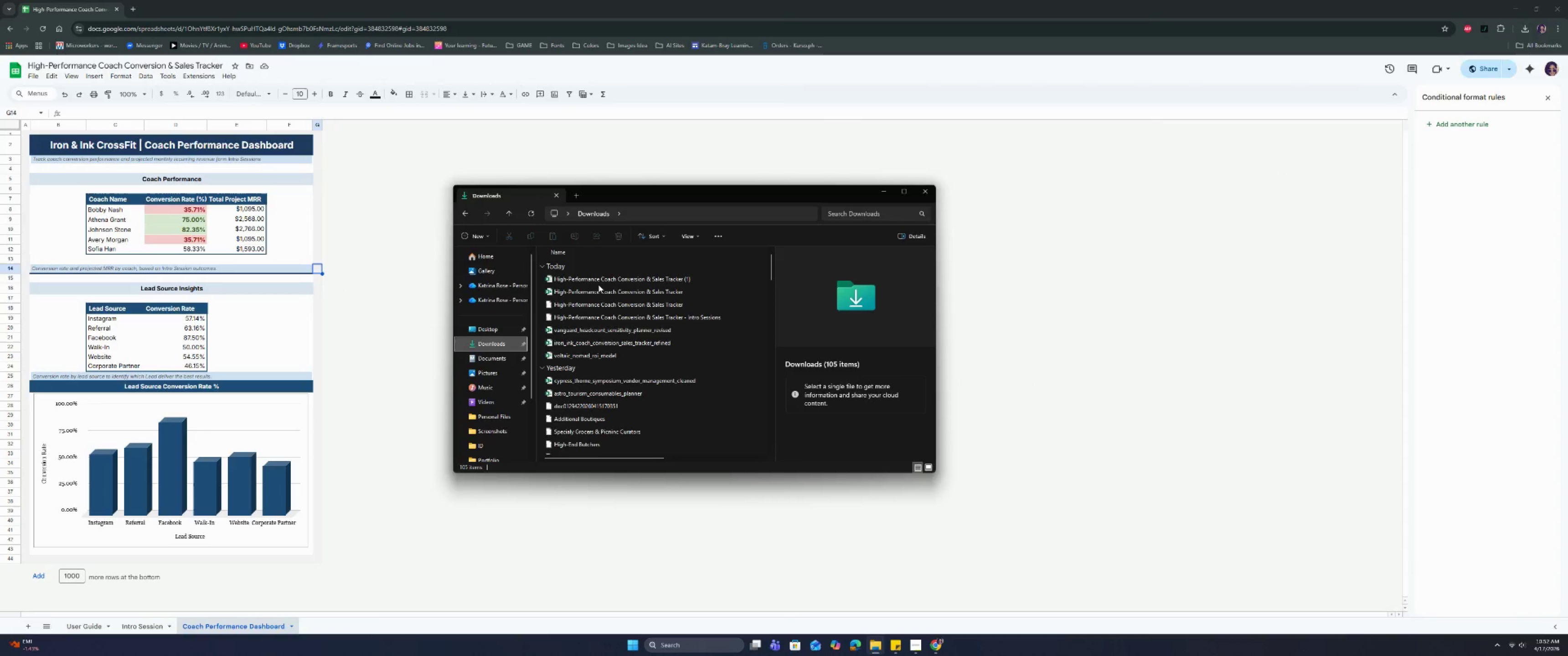 
left_click([602, 282])
 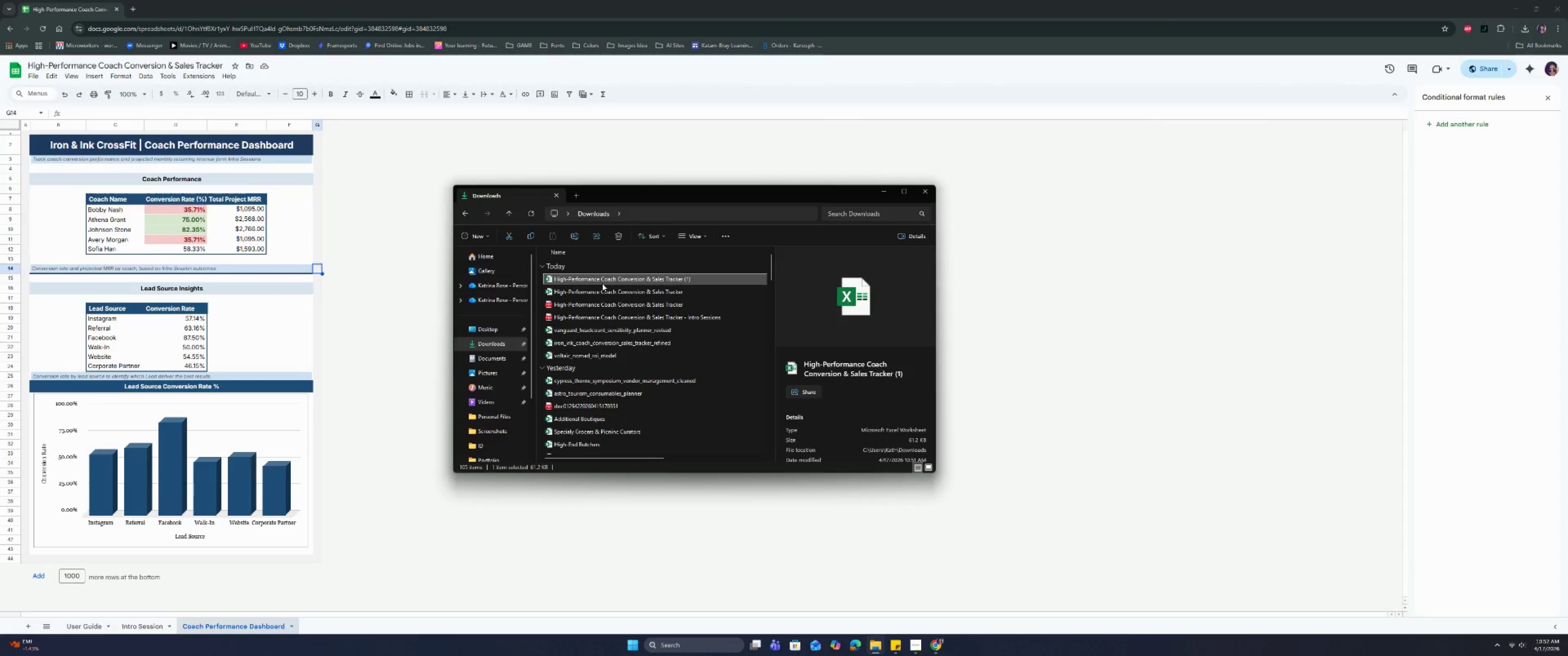 
key(Delete)
 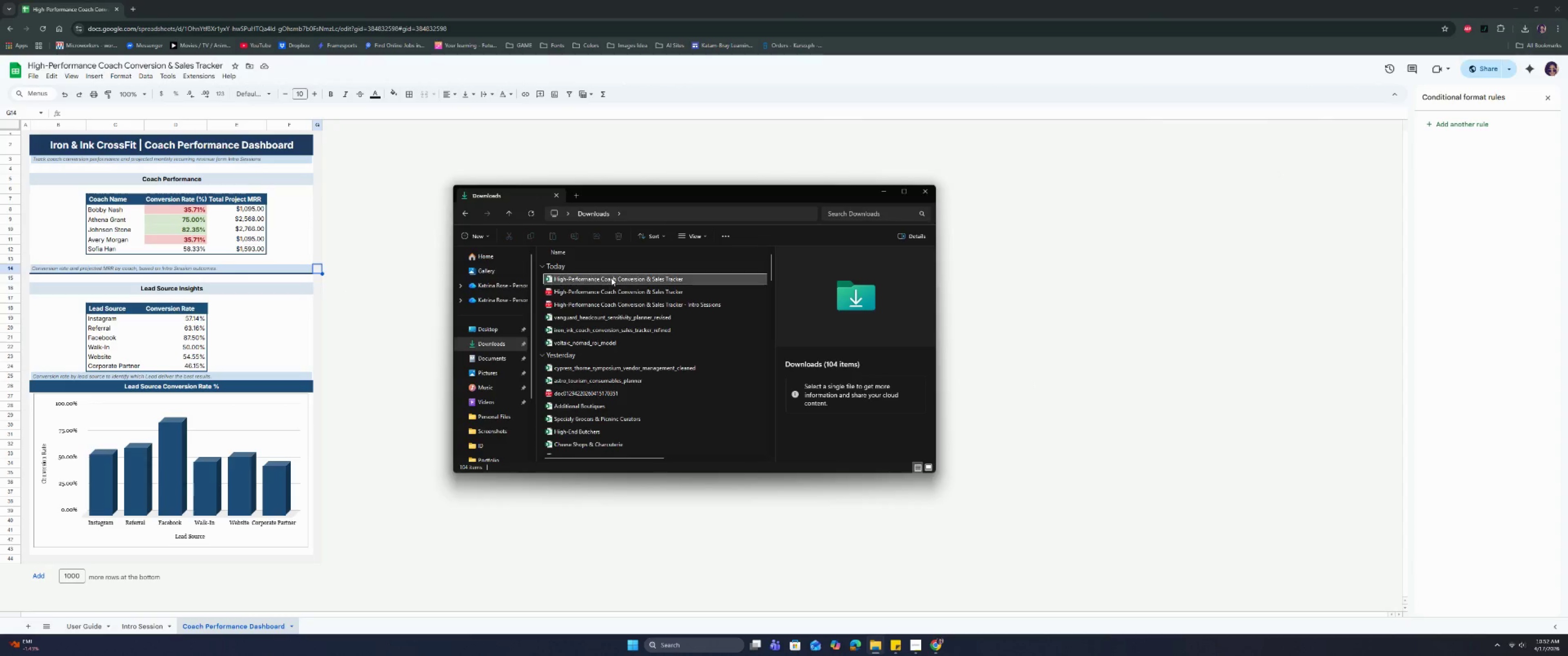 
left_click([612, 277])
 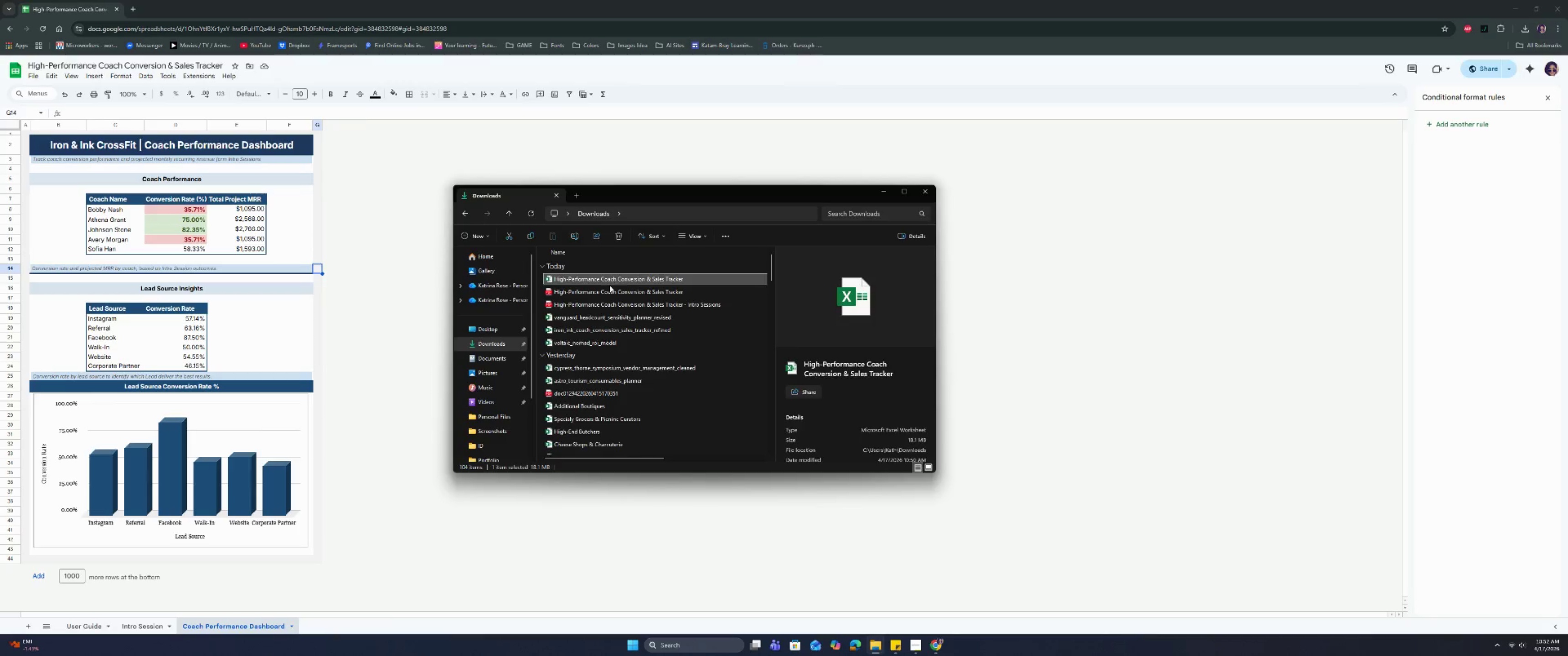 
key(Delete)
 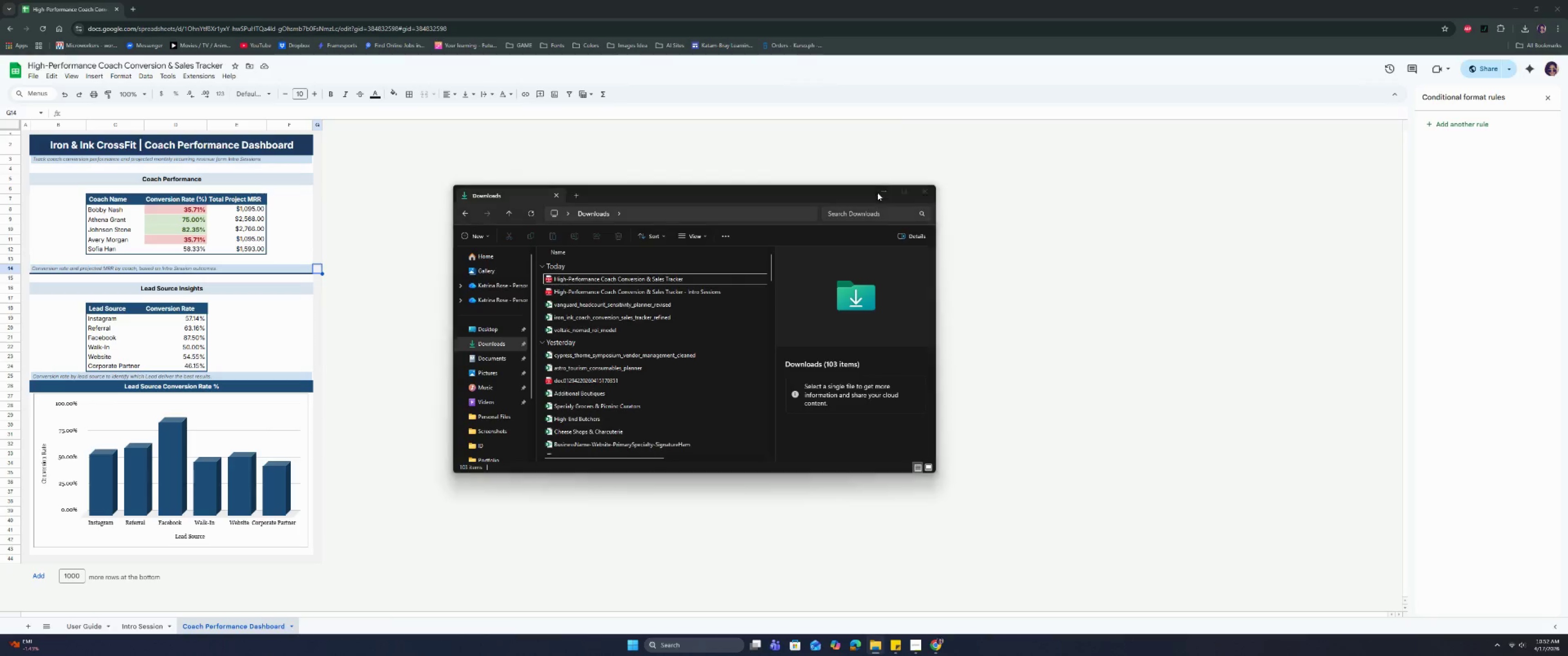 
double_click([479, 228])
 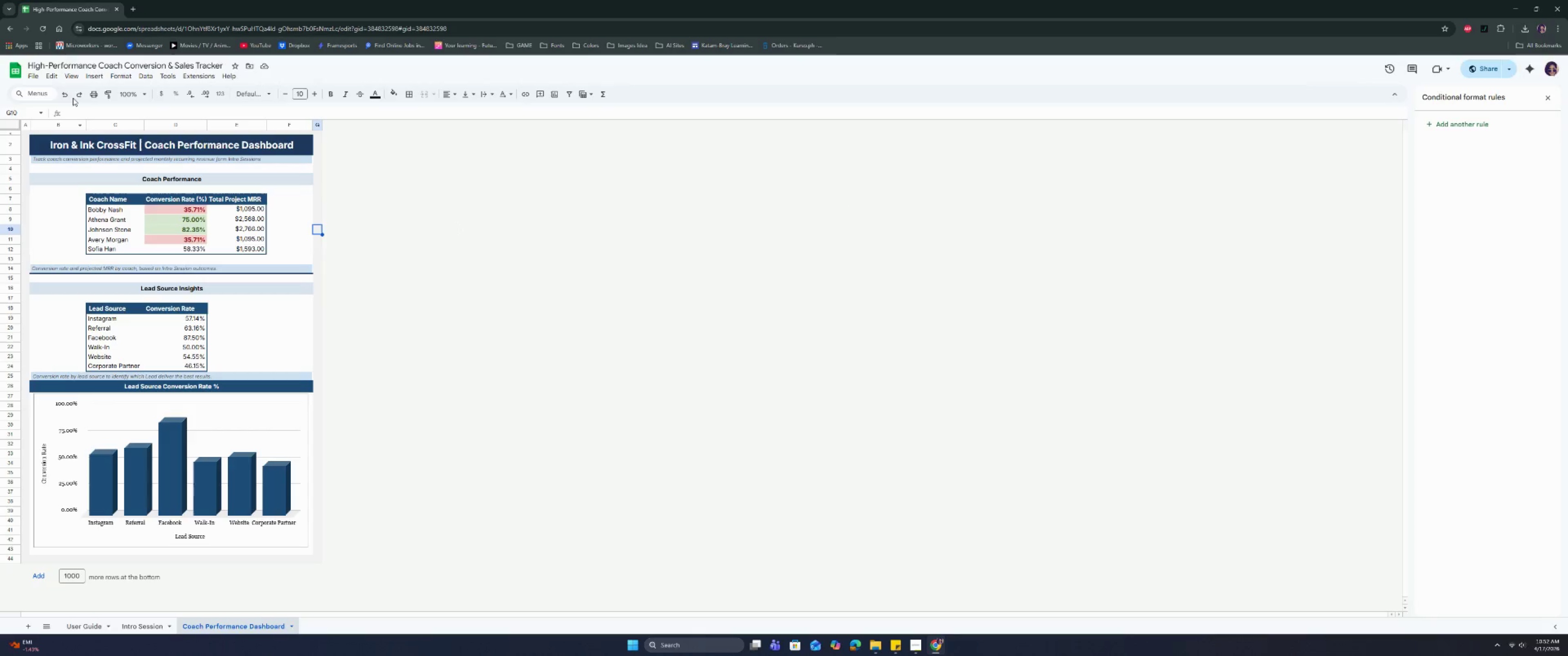 
left_click([36, 77])
 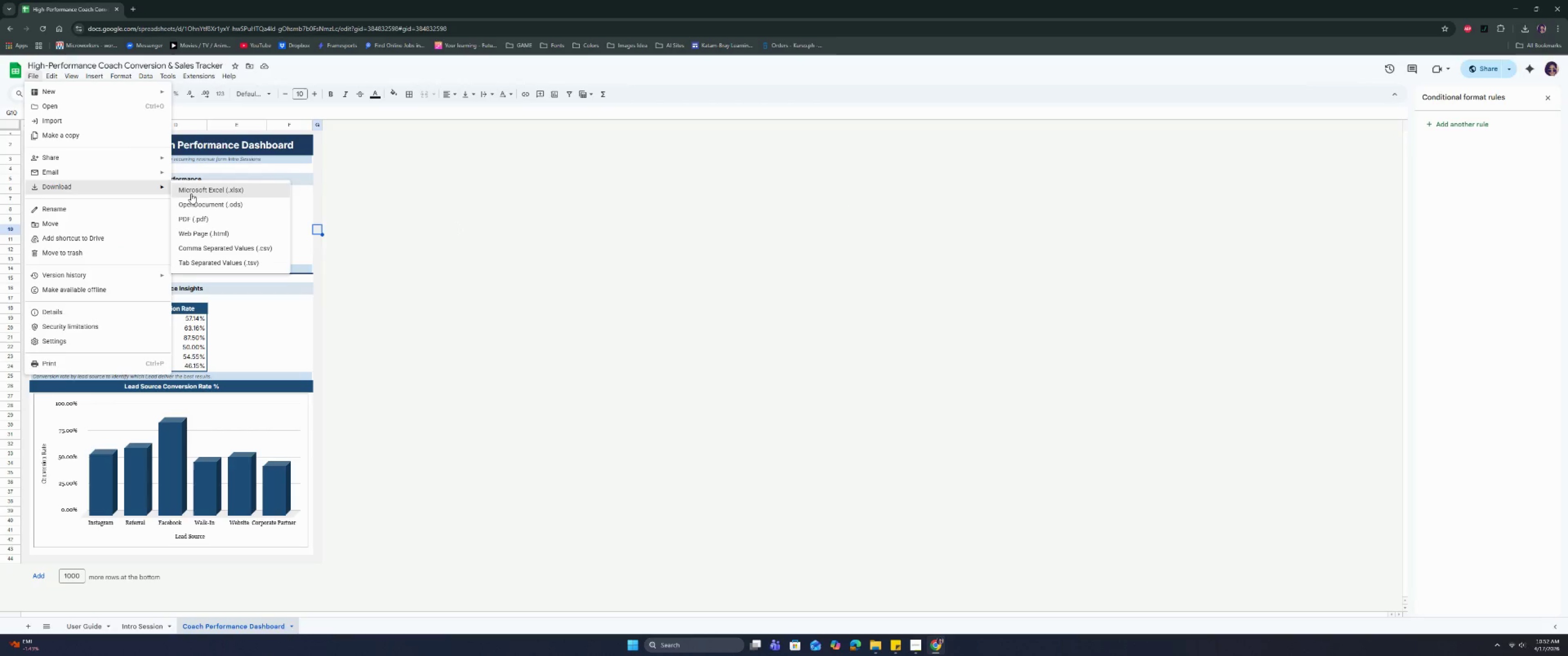 
left_click([206, 192])
 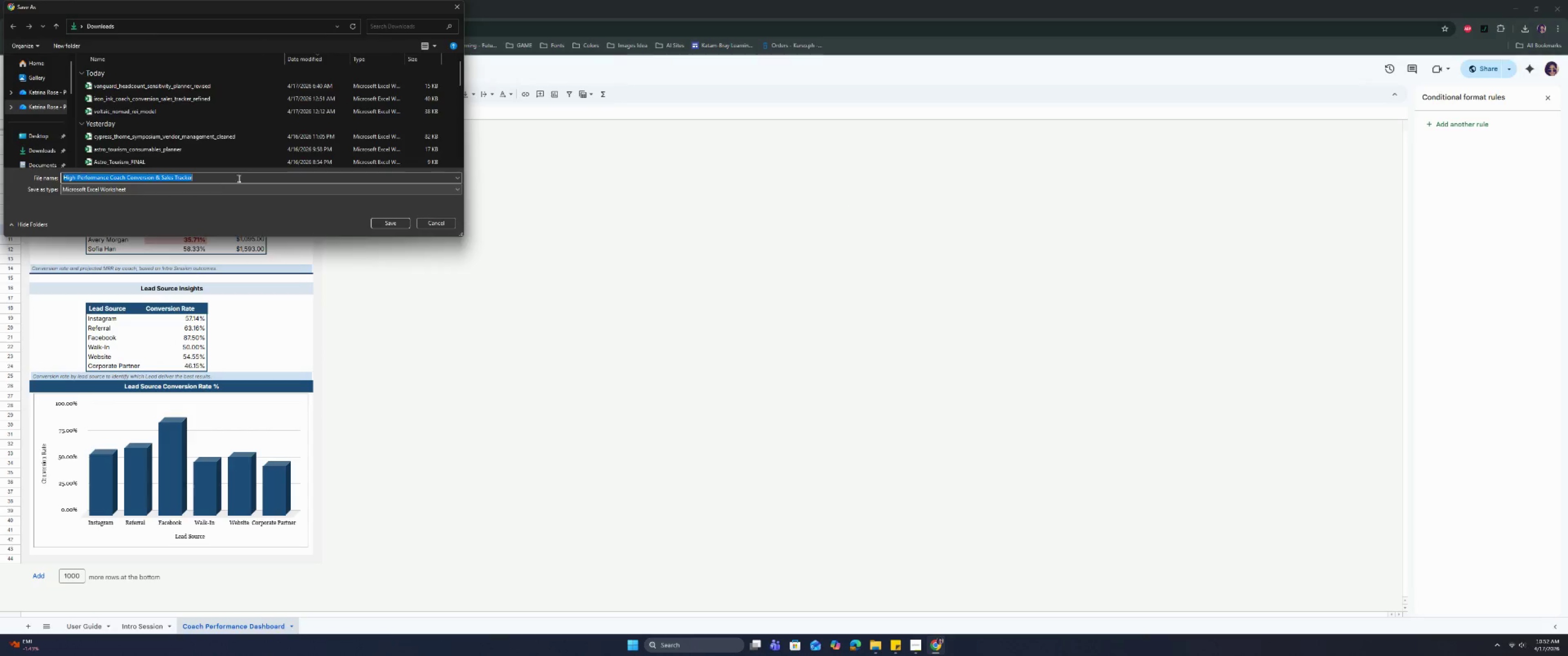 
left_click([387, 221])
 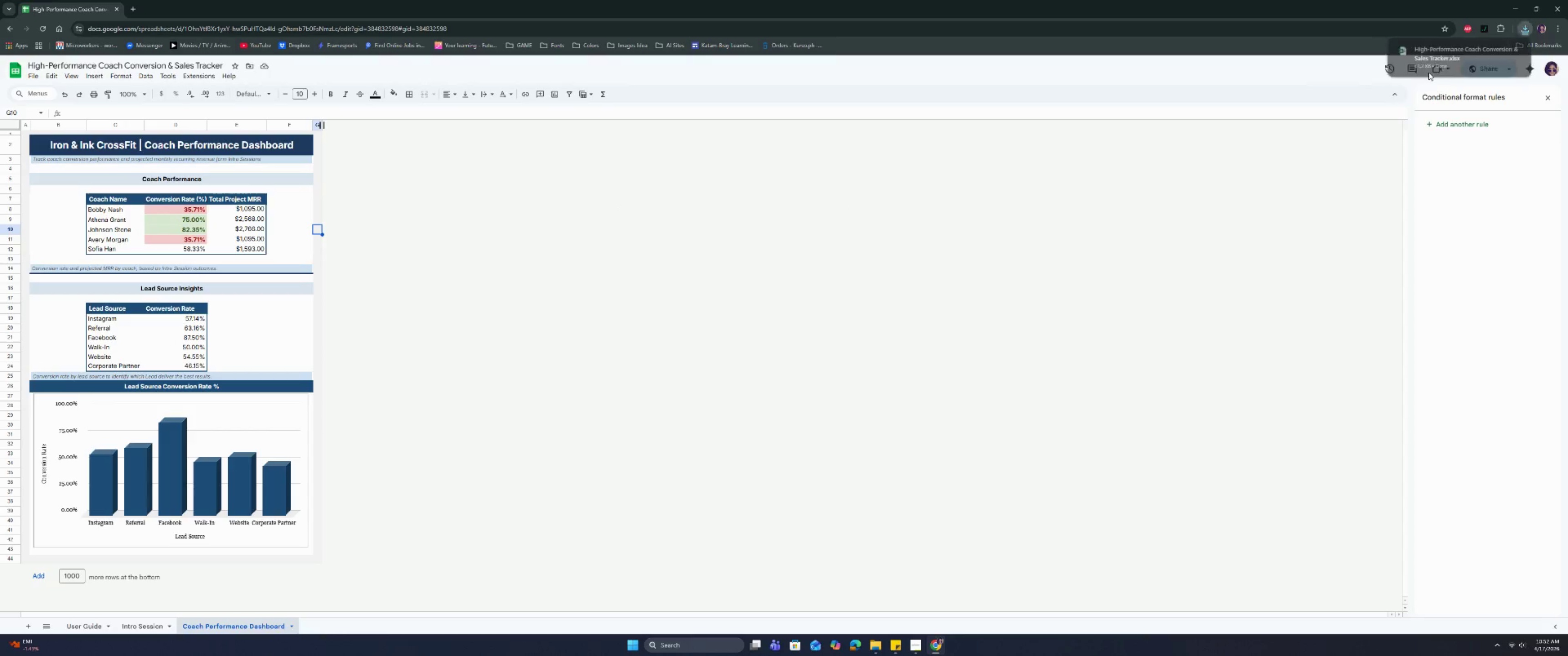 
left_click([1440, 61])
 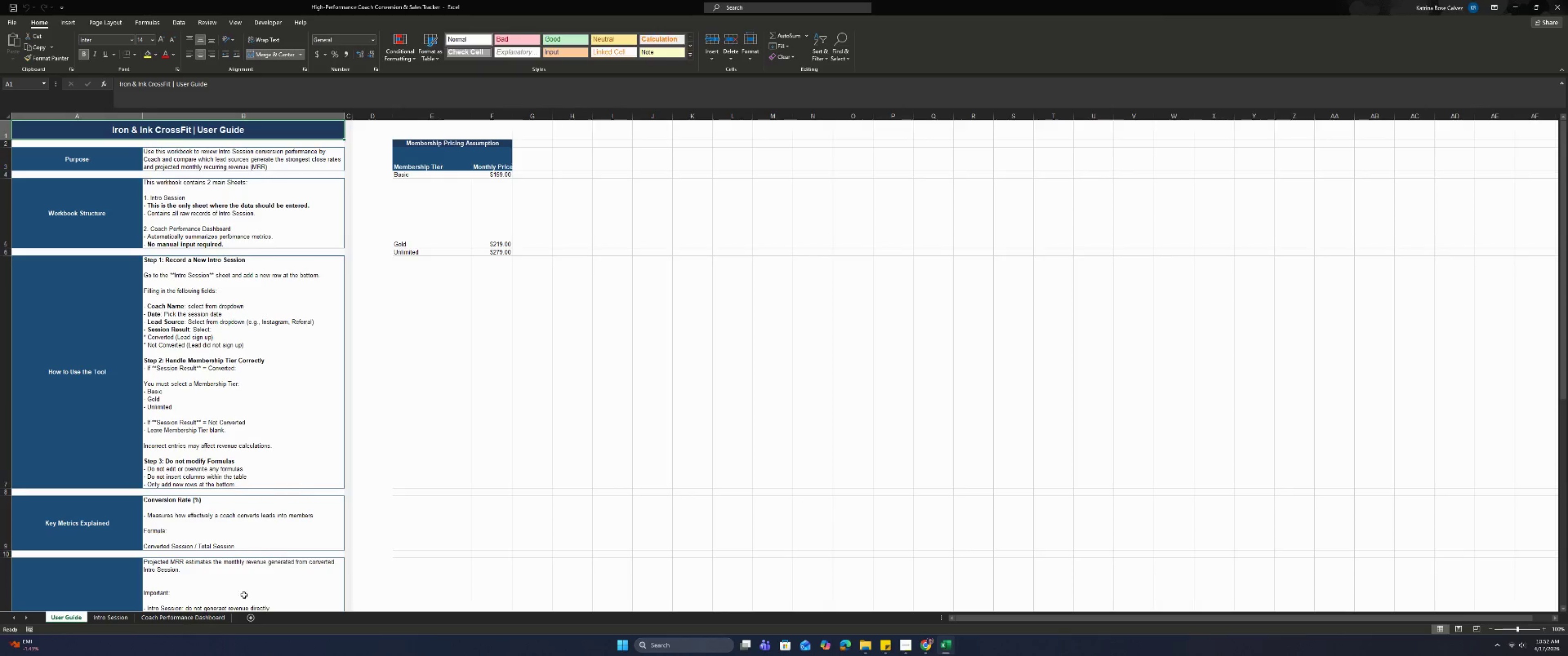 
left_click([107, 619])
 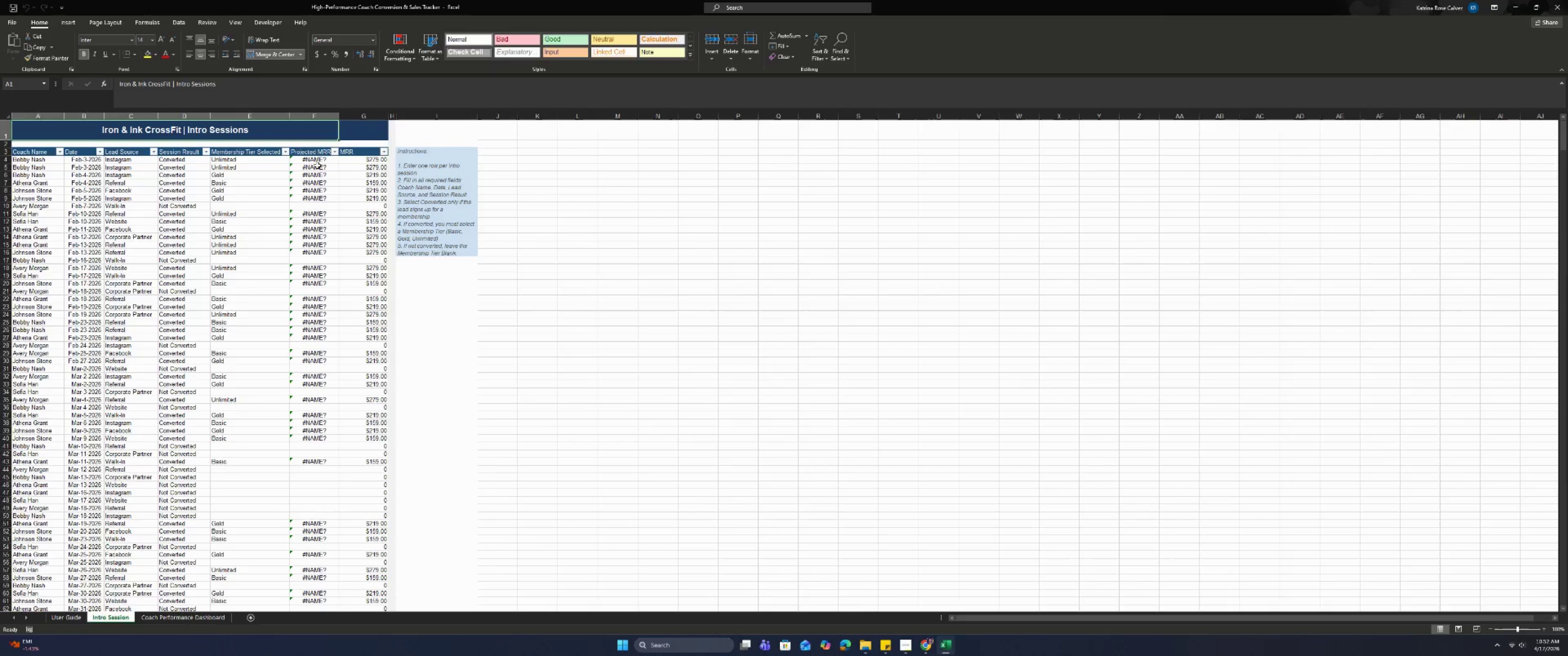 
double_click([318, 160])
 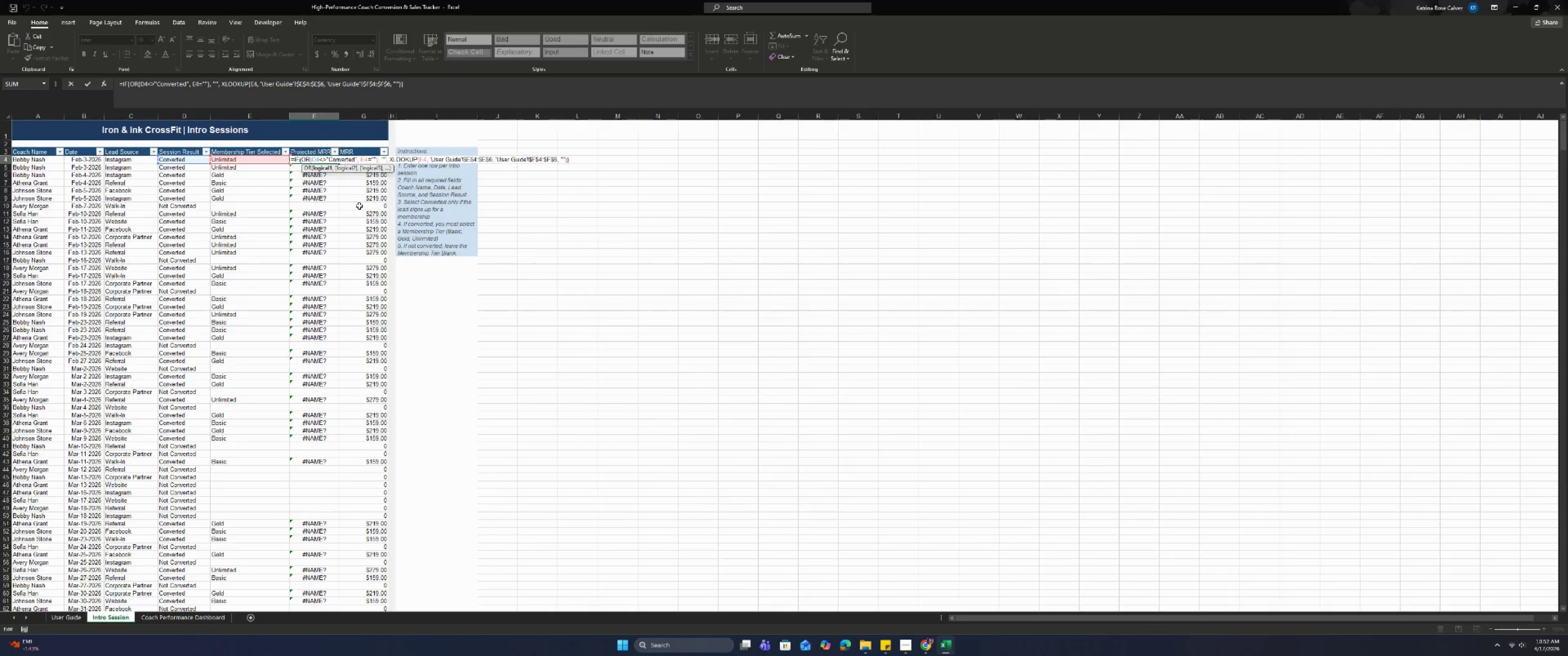 
key(Enter)
 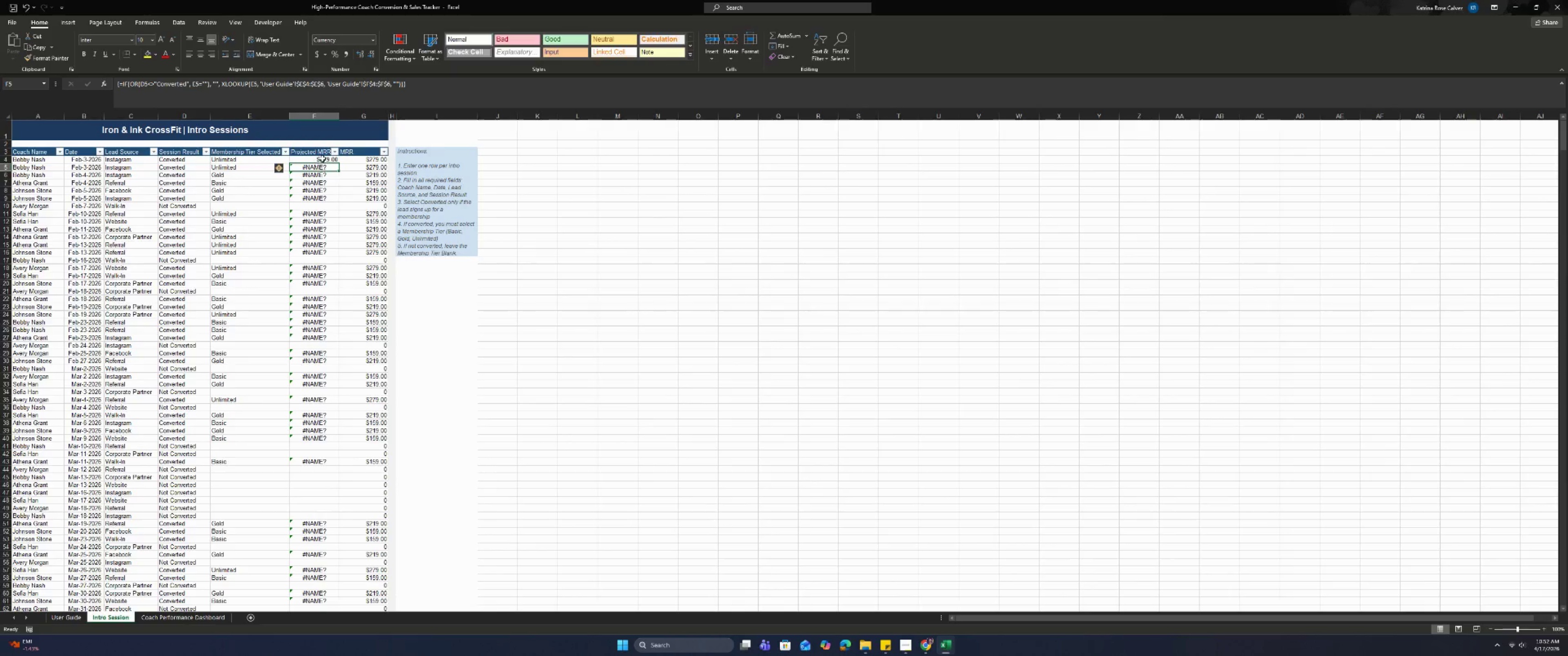 
left_click([322, 158])
 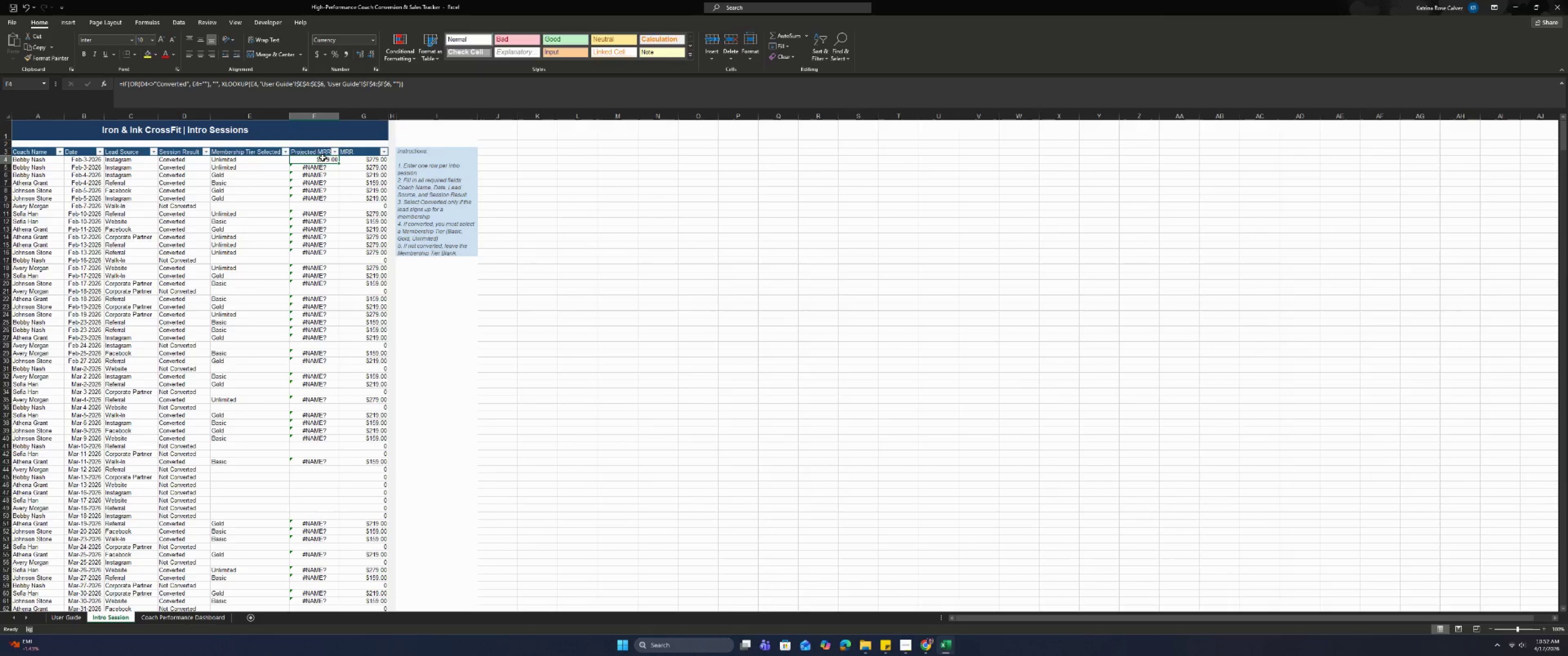 
key(Control+Shift+ArrowDown)
 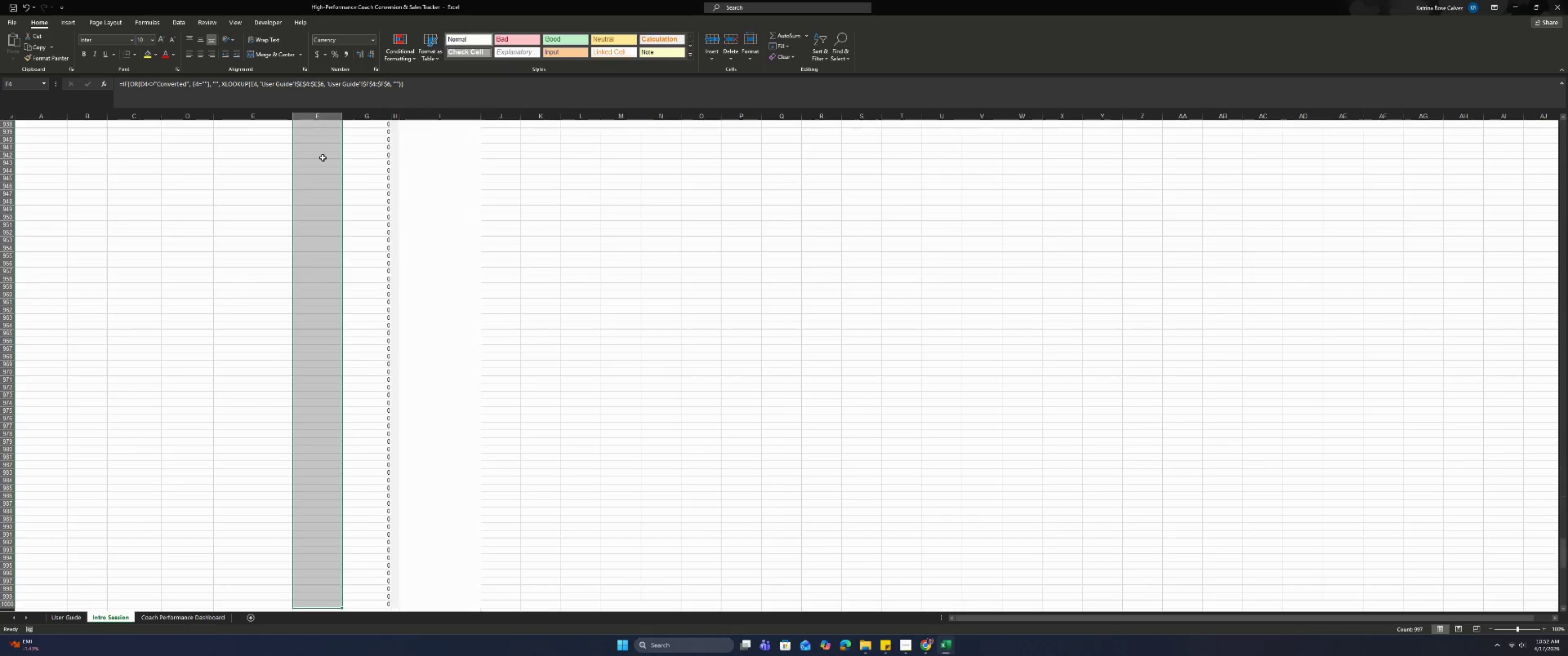 
key(Control+ControlLeft)
 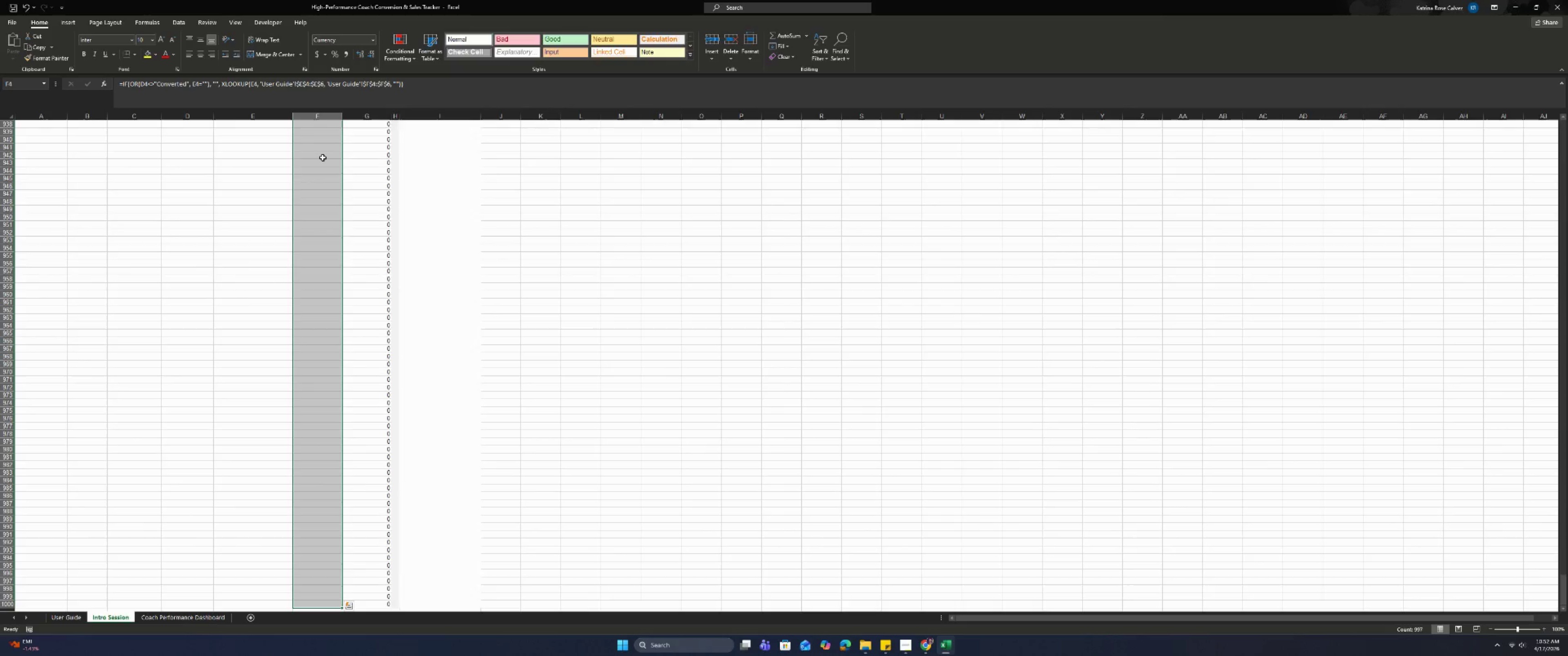 
key(Control+D)
 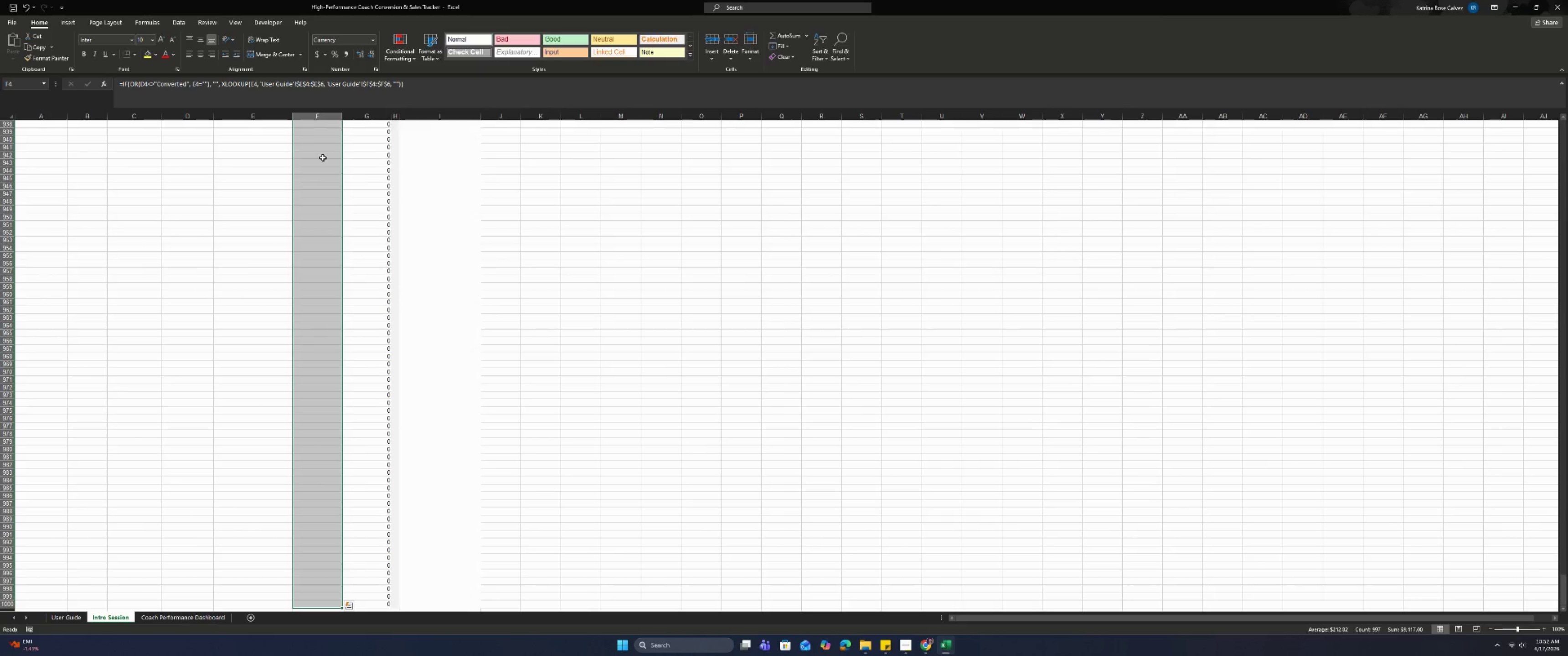 
key(Control+ControlLeft)
 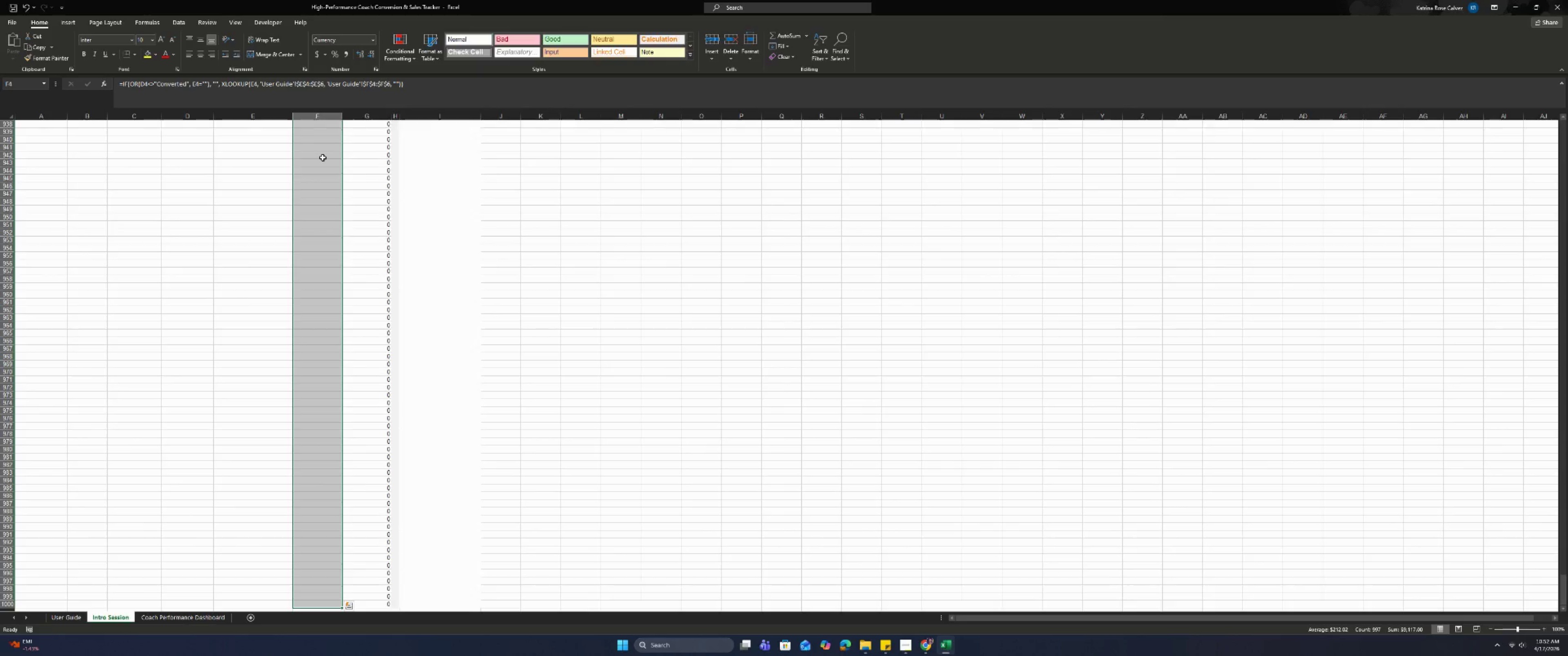 
key(ArrowUp)
 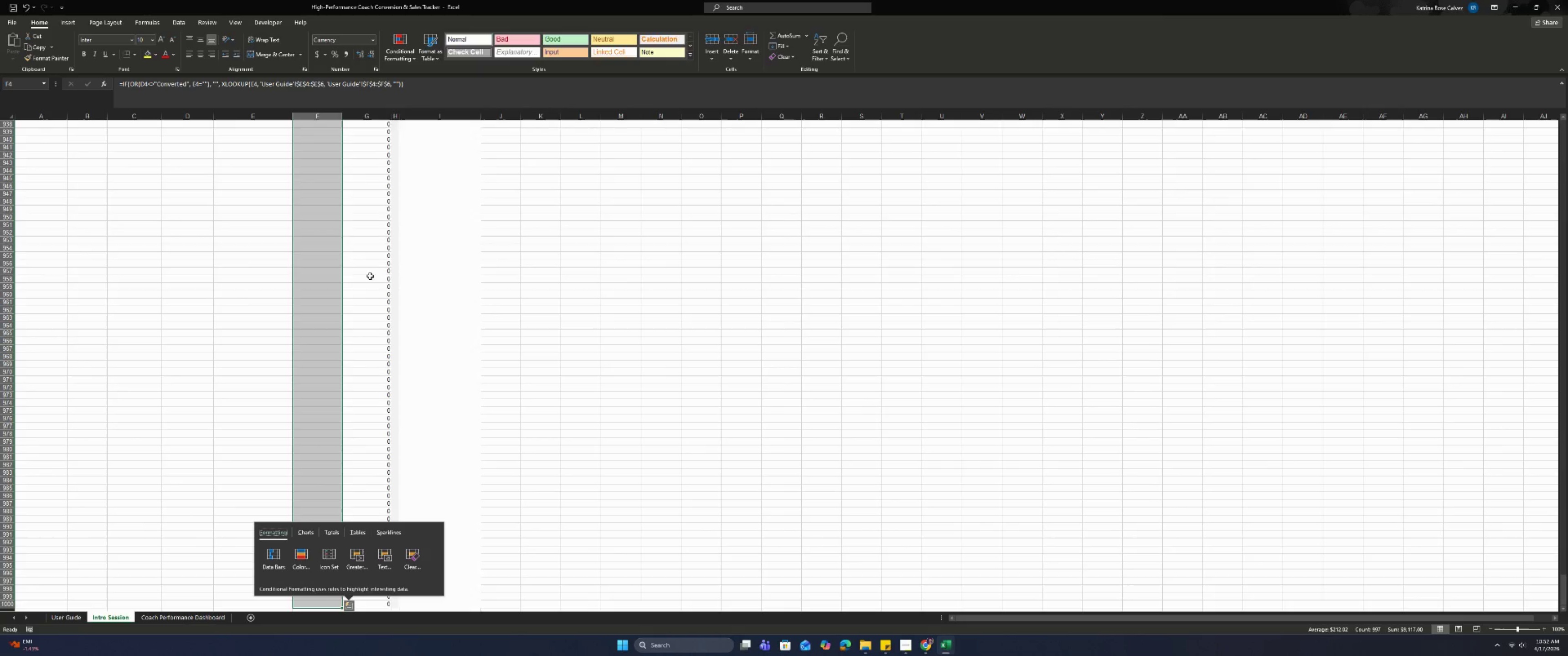 
left_click([351, 276])
 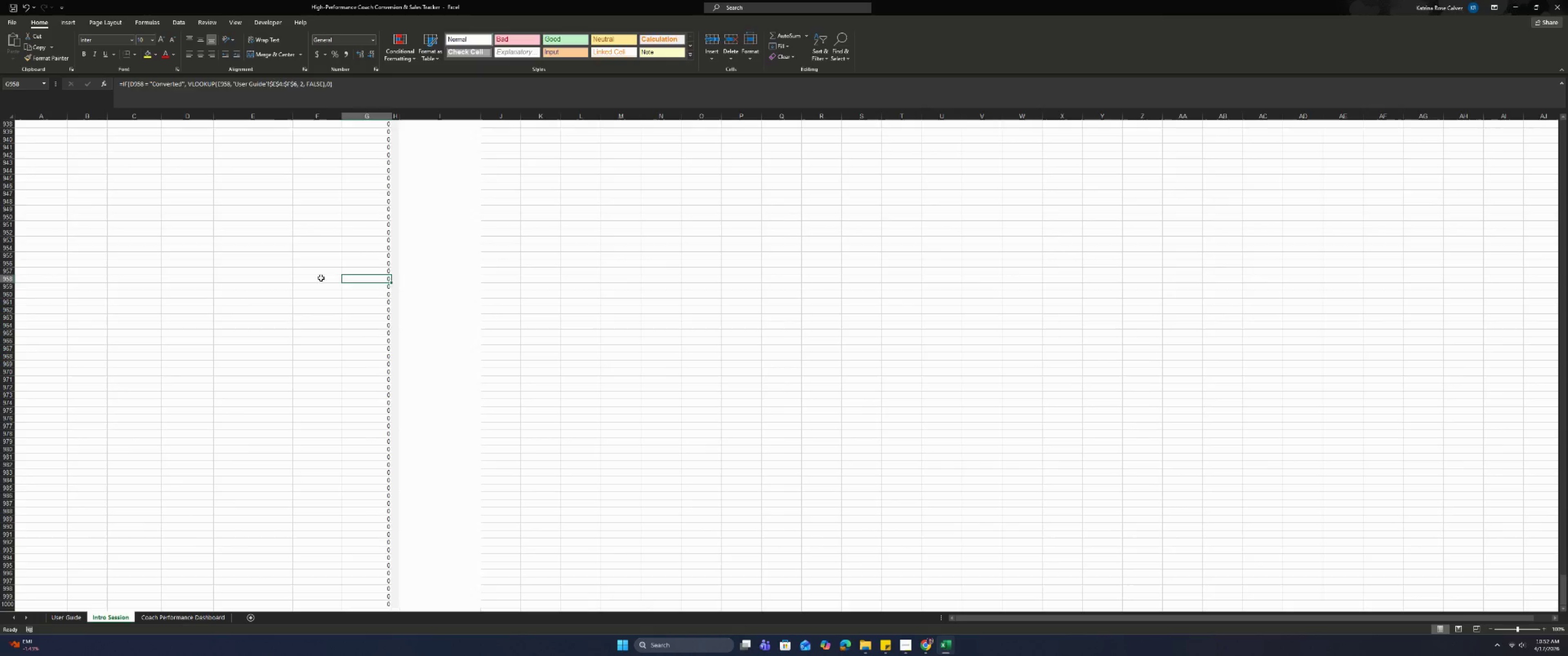 
left_click([321, 278])
 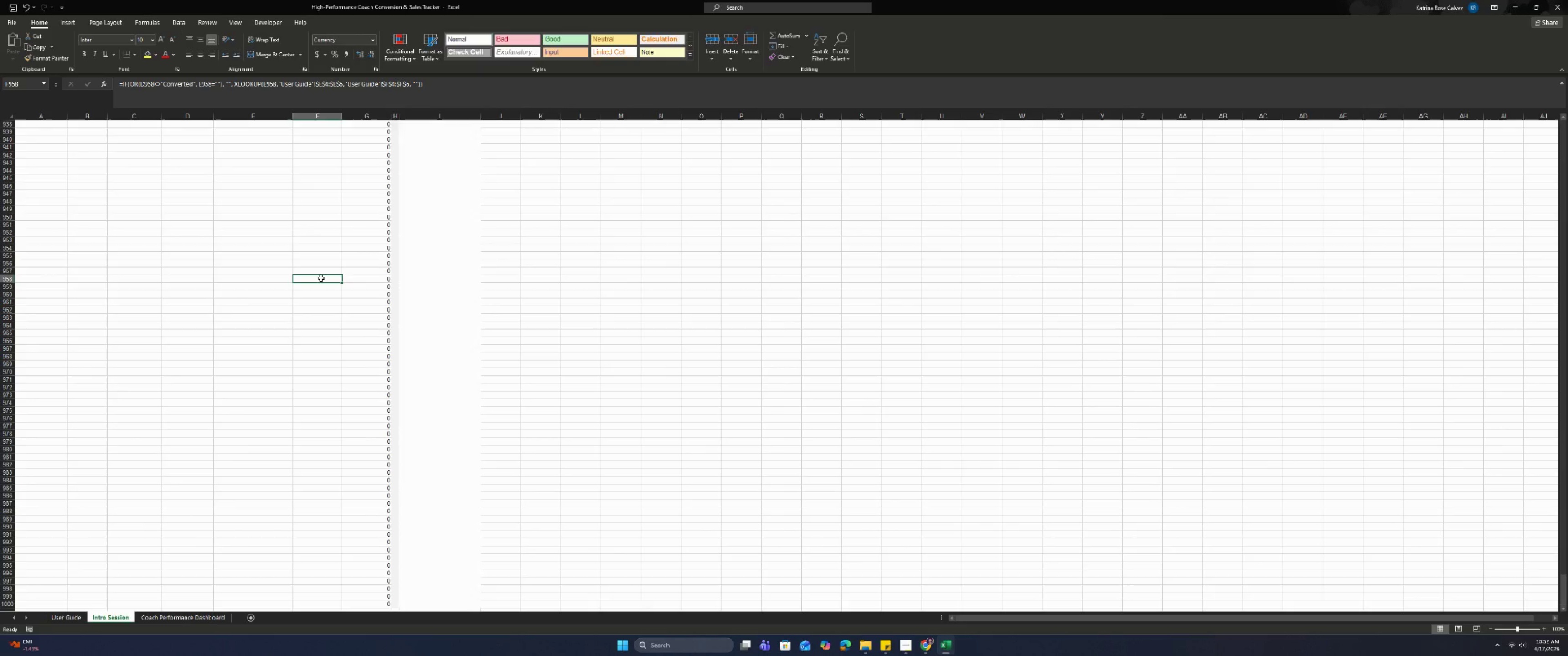 
key(Control+ArrowUp)
 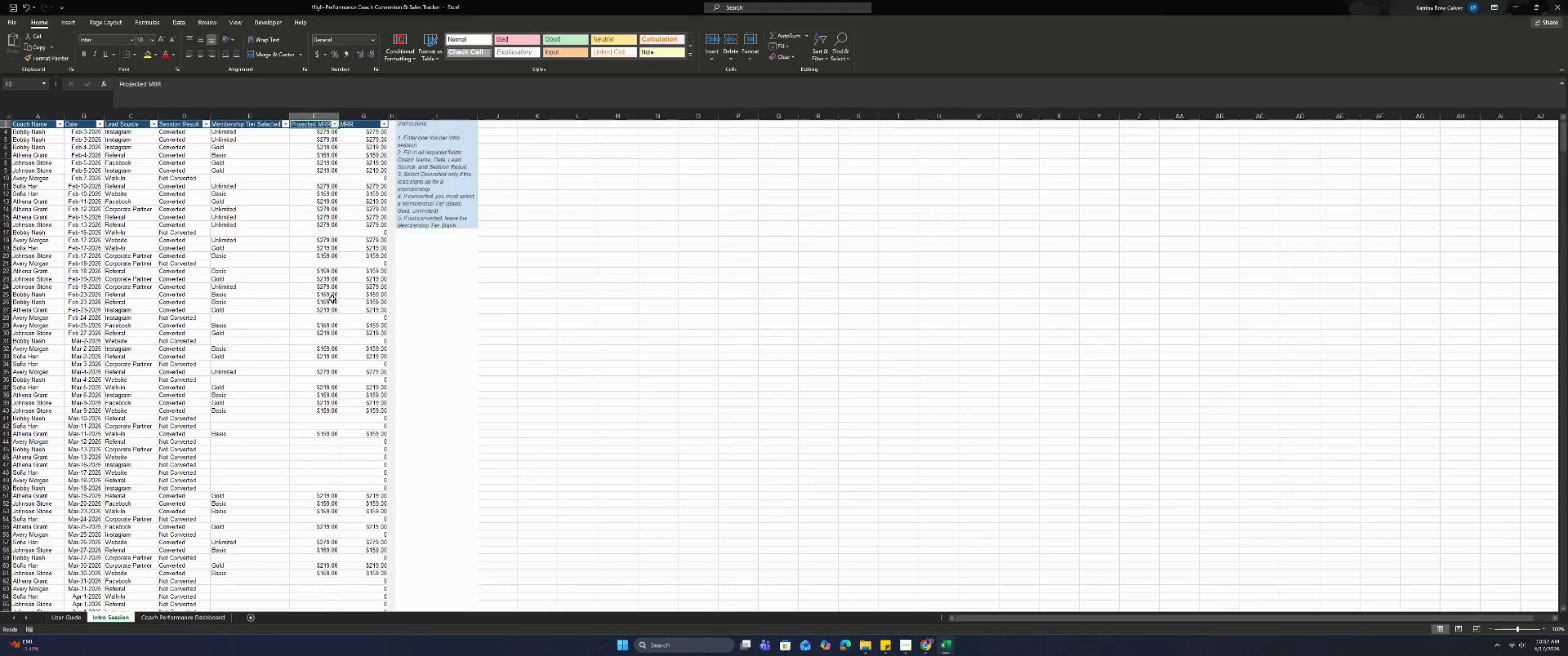 
scroll: coordinate [321, 358], scroll_direction: down, amount: 10.0
 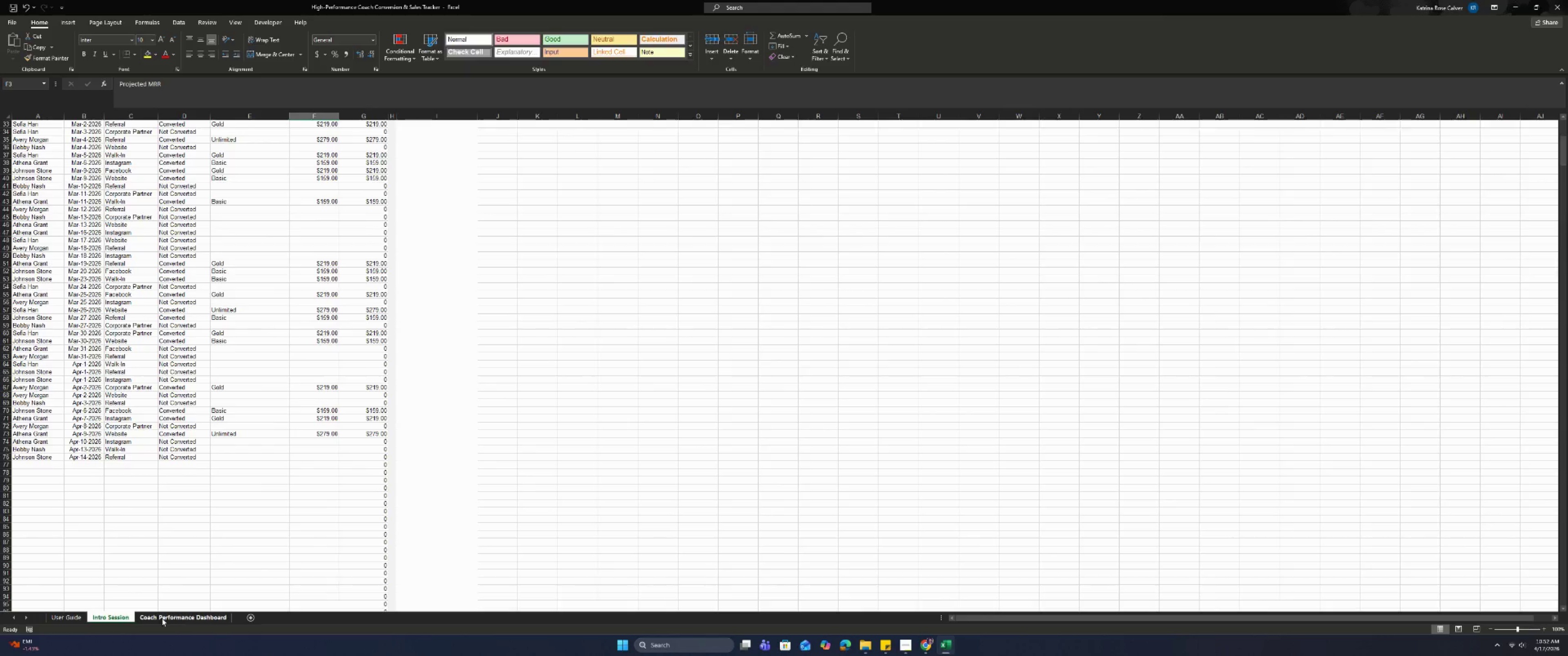 
left_click([165, 613])
 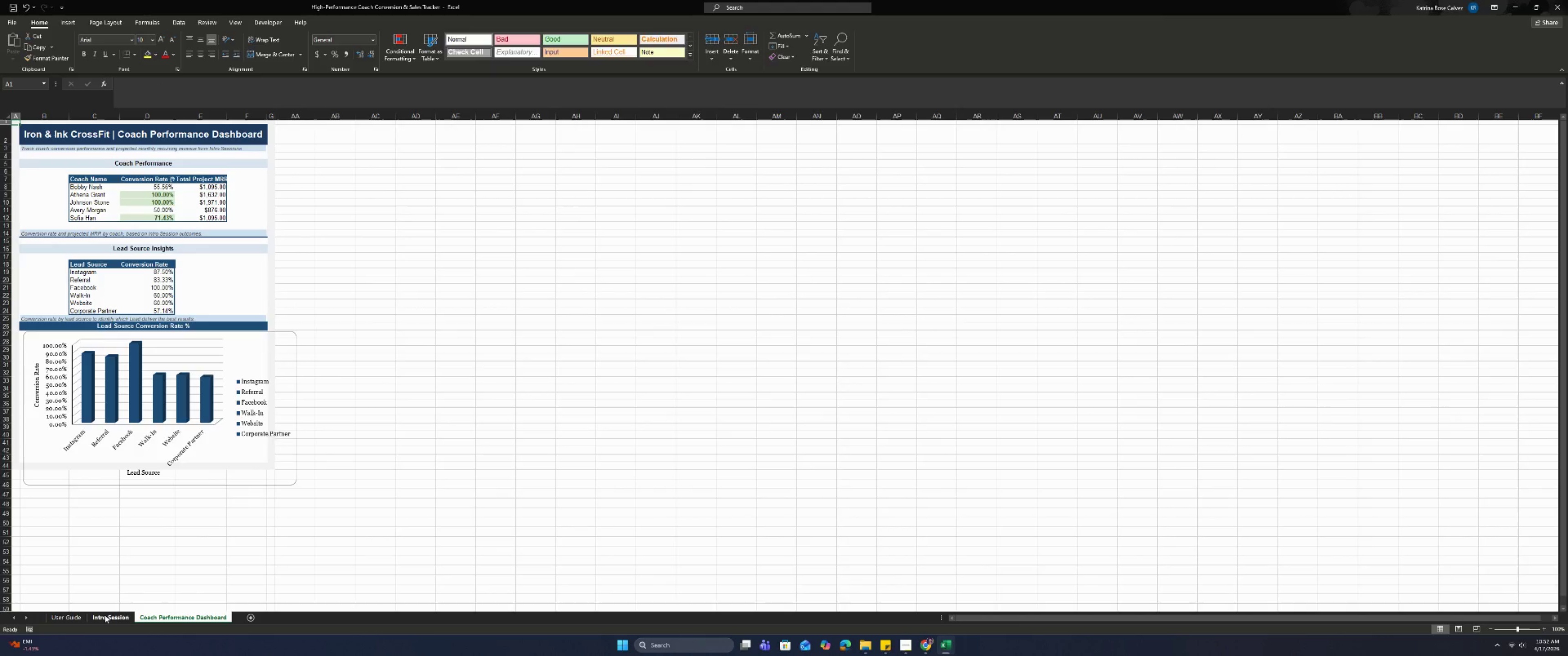 
left_click([113, 617])
 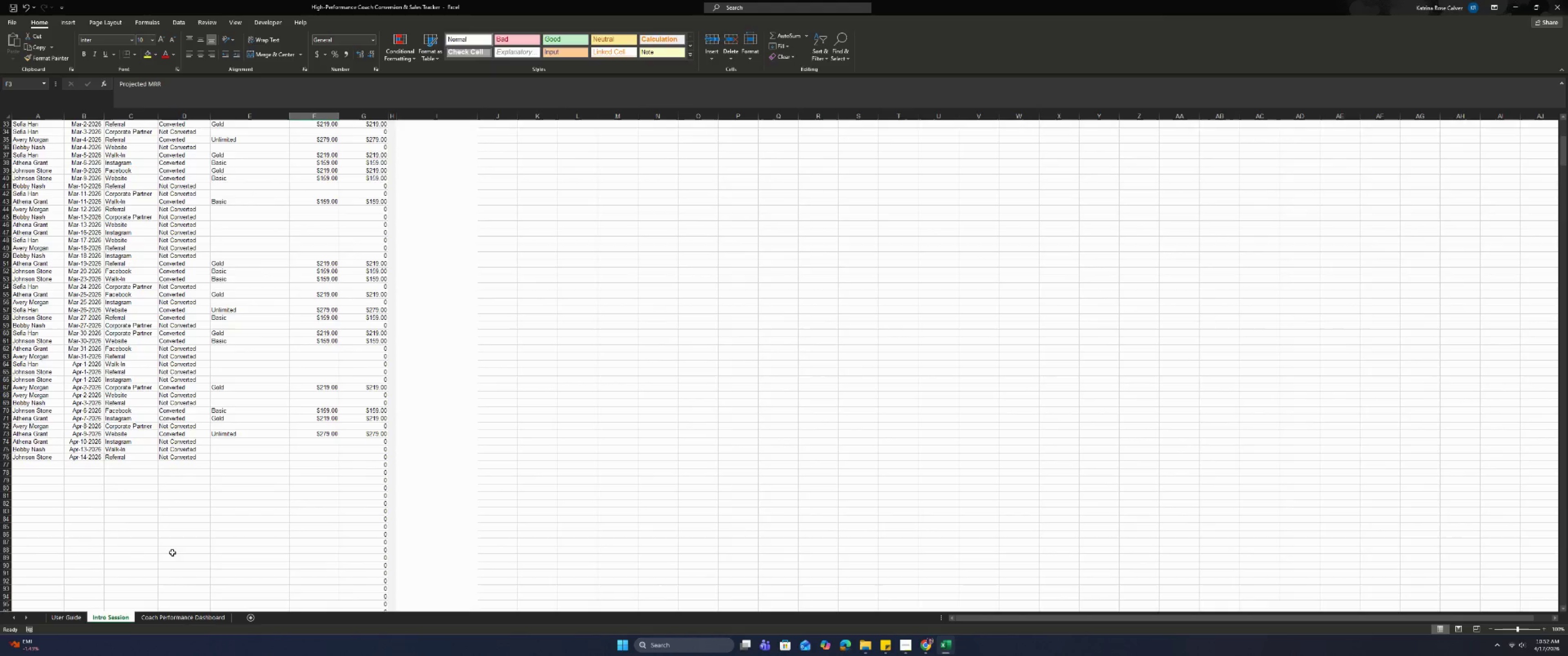 
key(Control+Z)
 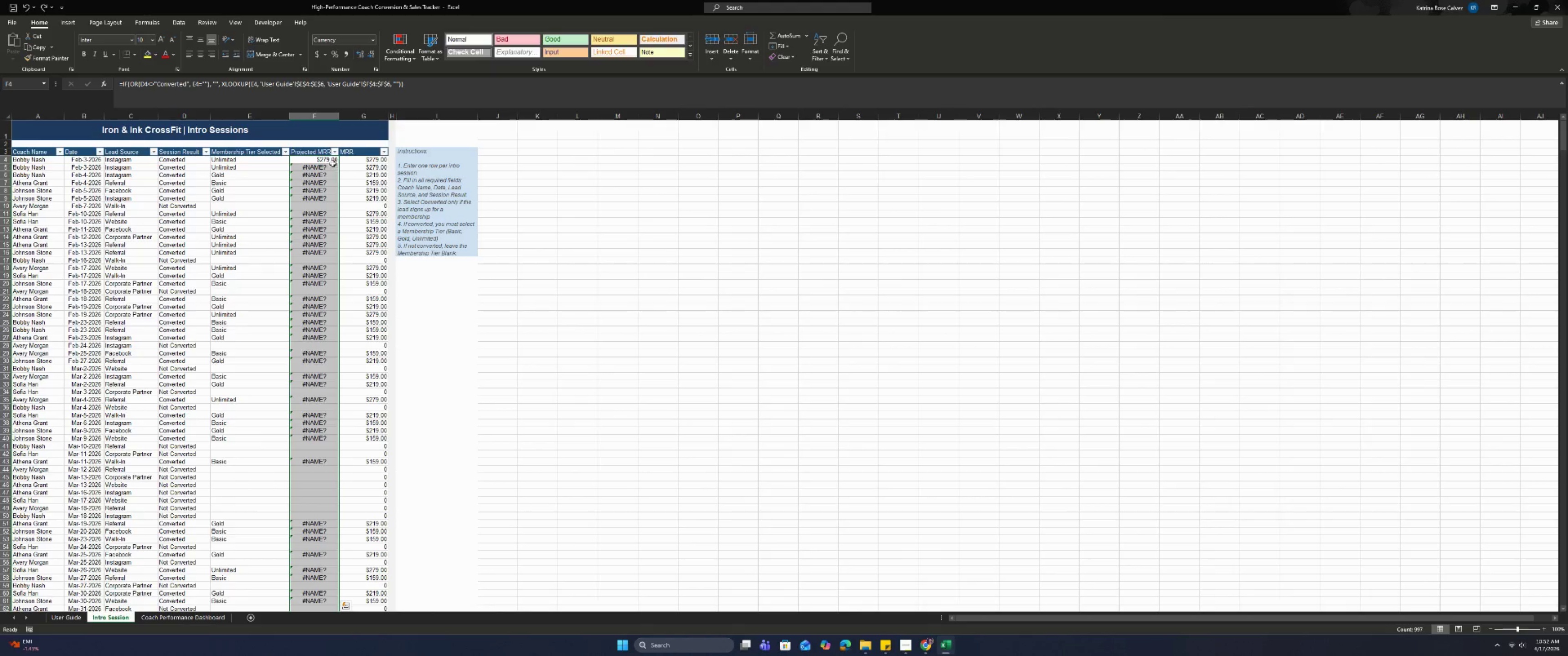 
left_click([328, 168])
 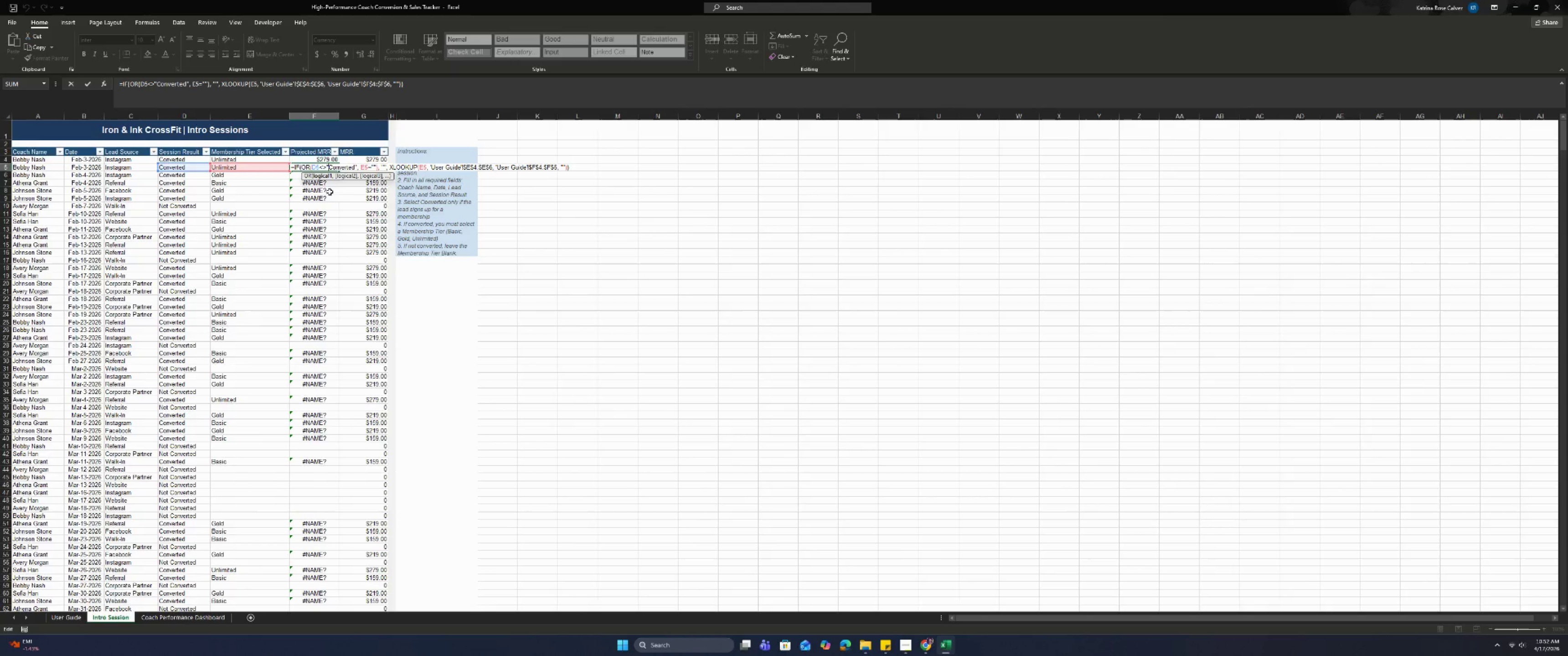 
left_click([330, 199])
 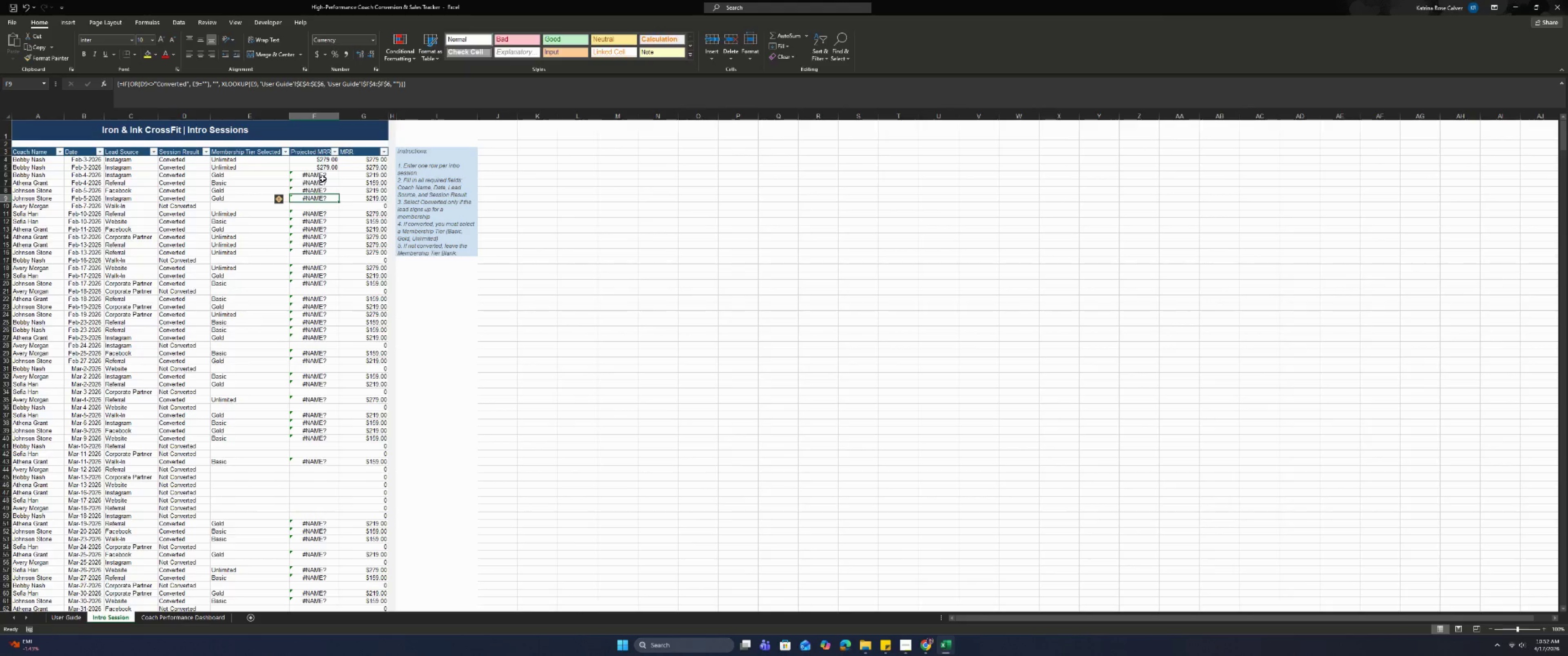 
double_click([323, 178])
 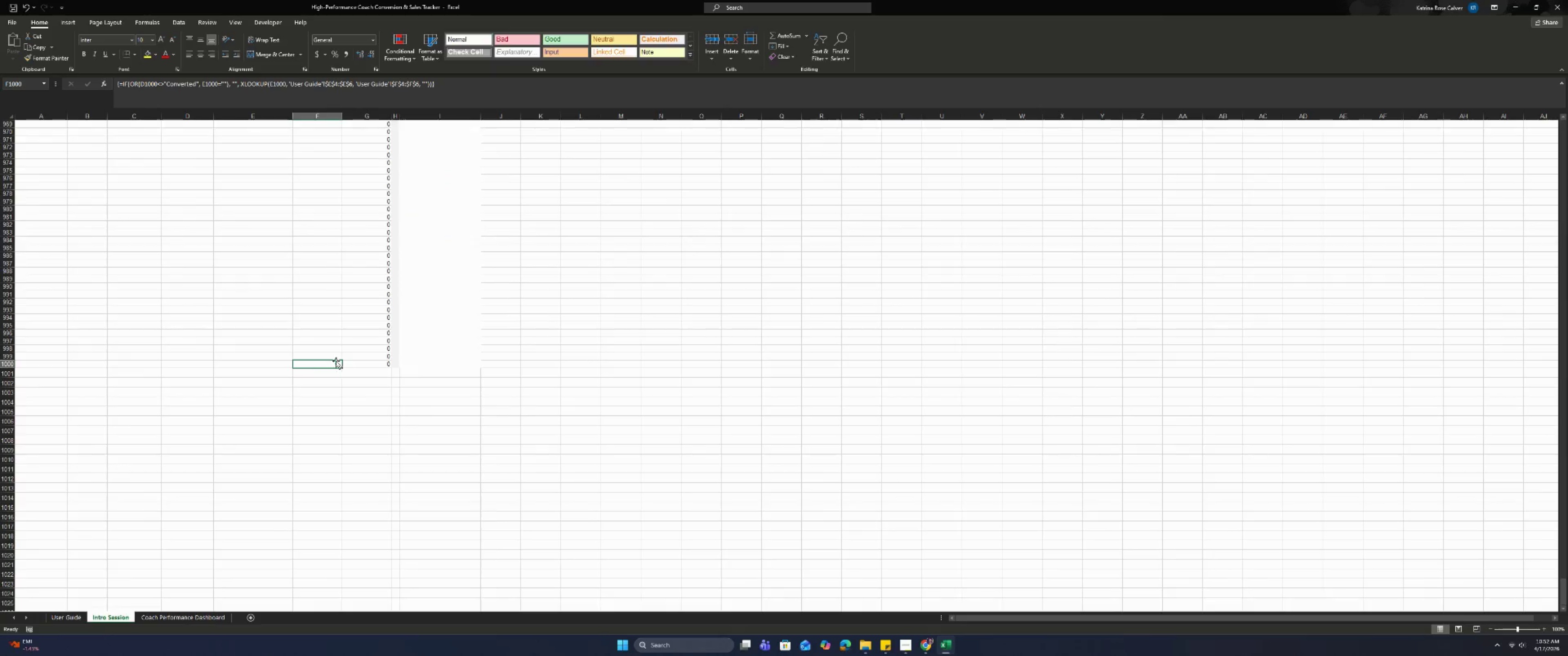 
left_click([321, 337])
 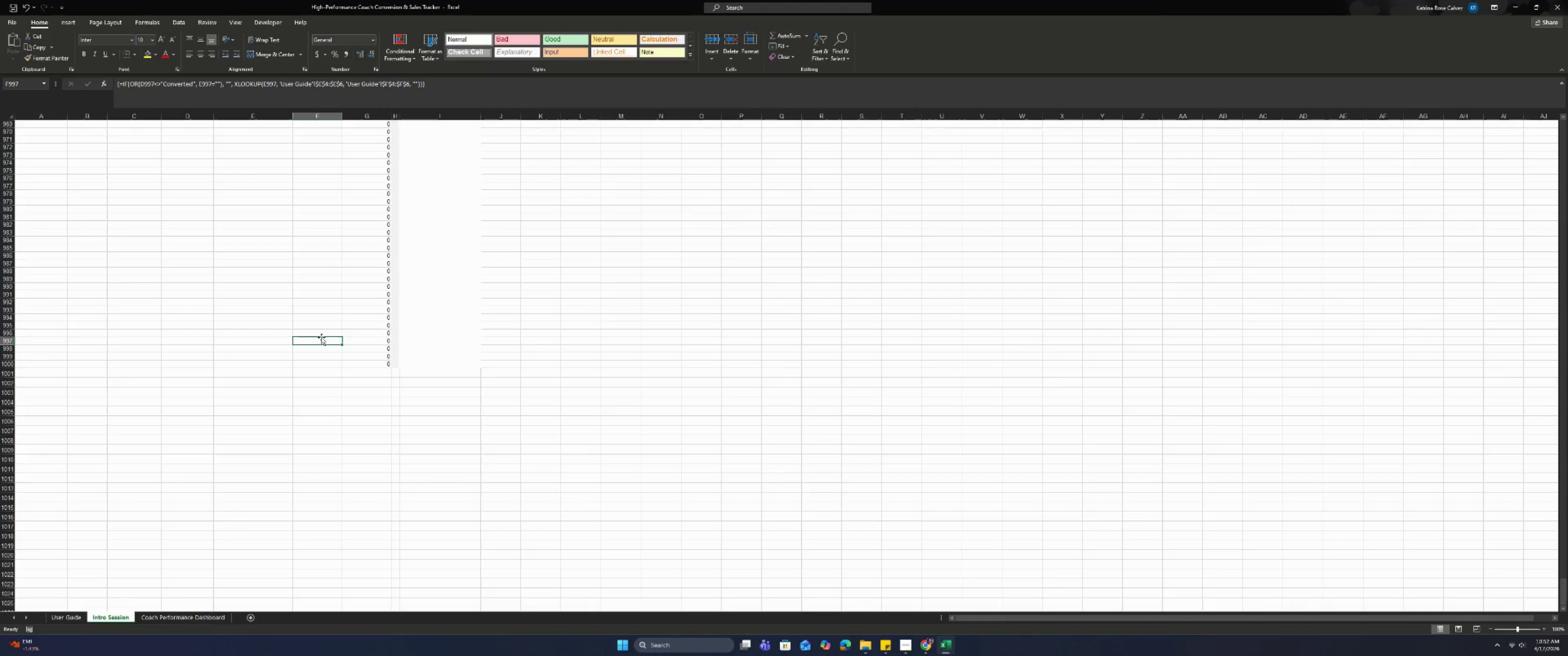 
key(Control+ArrowUp)
 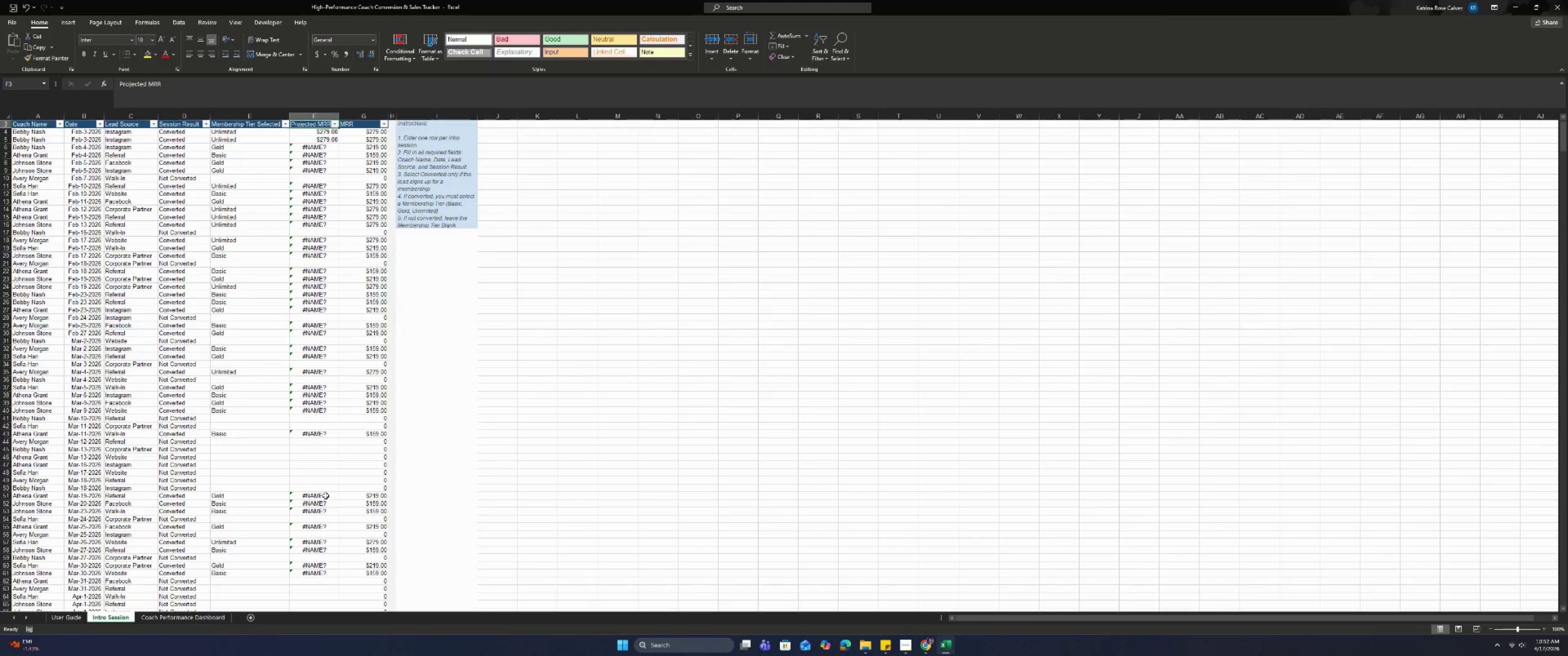 
scroll: coordinate [329, 514], scroll_direction: down, amount: 4.0
 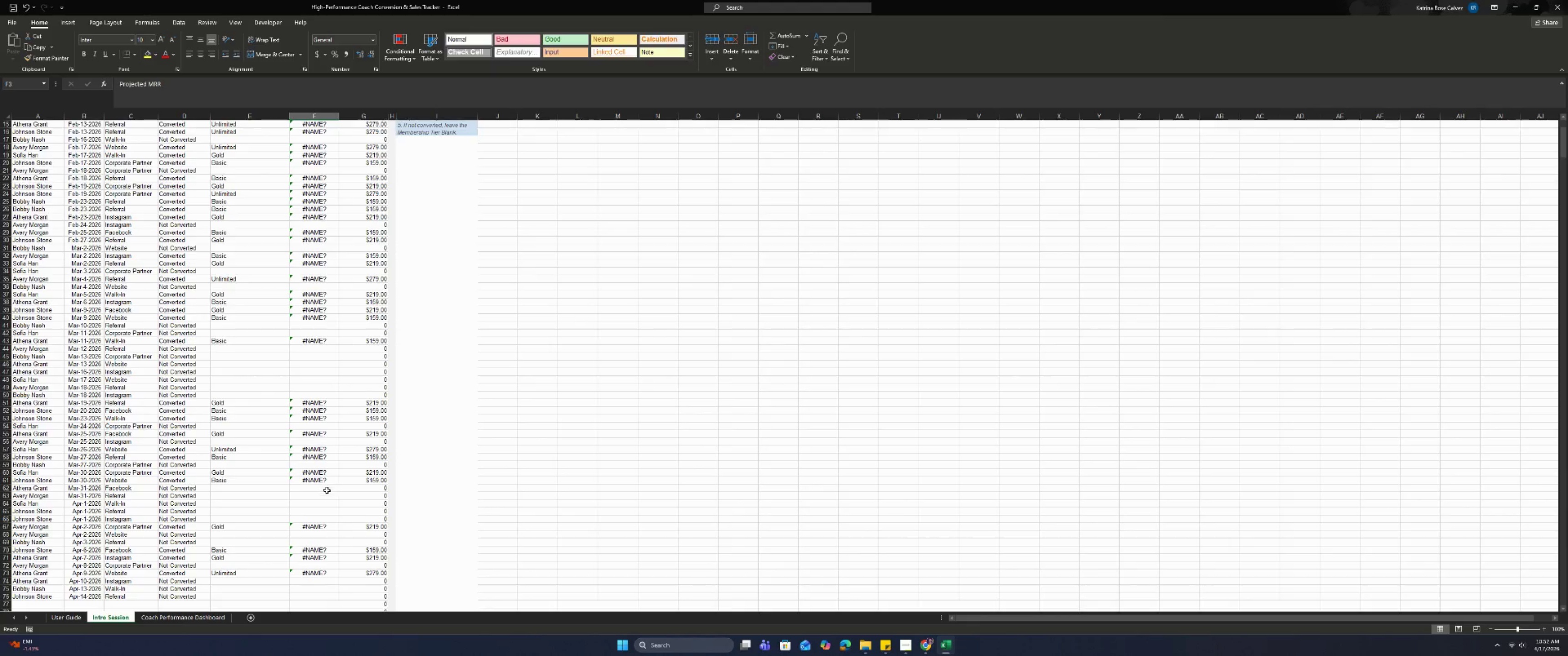 
left_click([312, 479])
 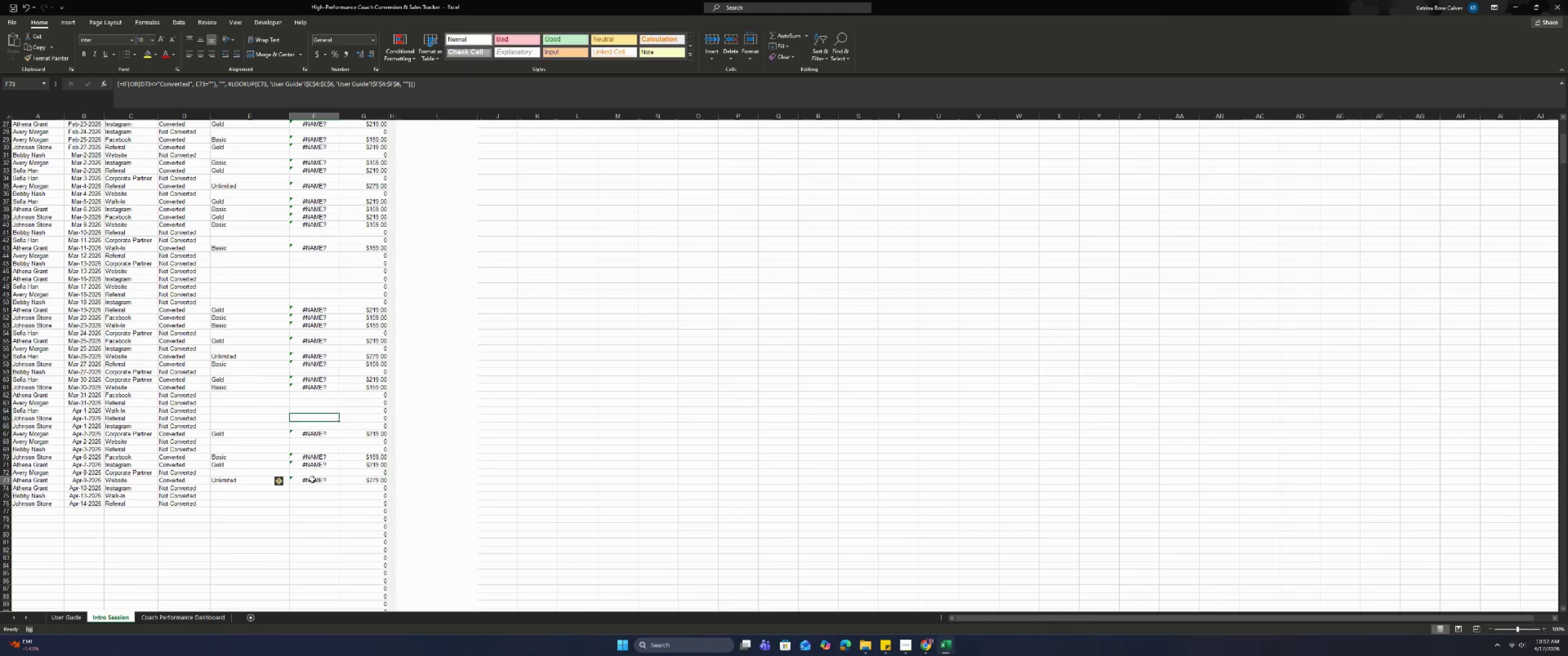 
scroll: coordinate [330, 483], scroll_direction: down, amount: 4.0
 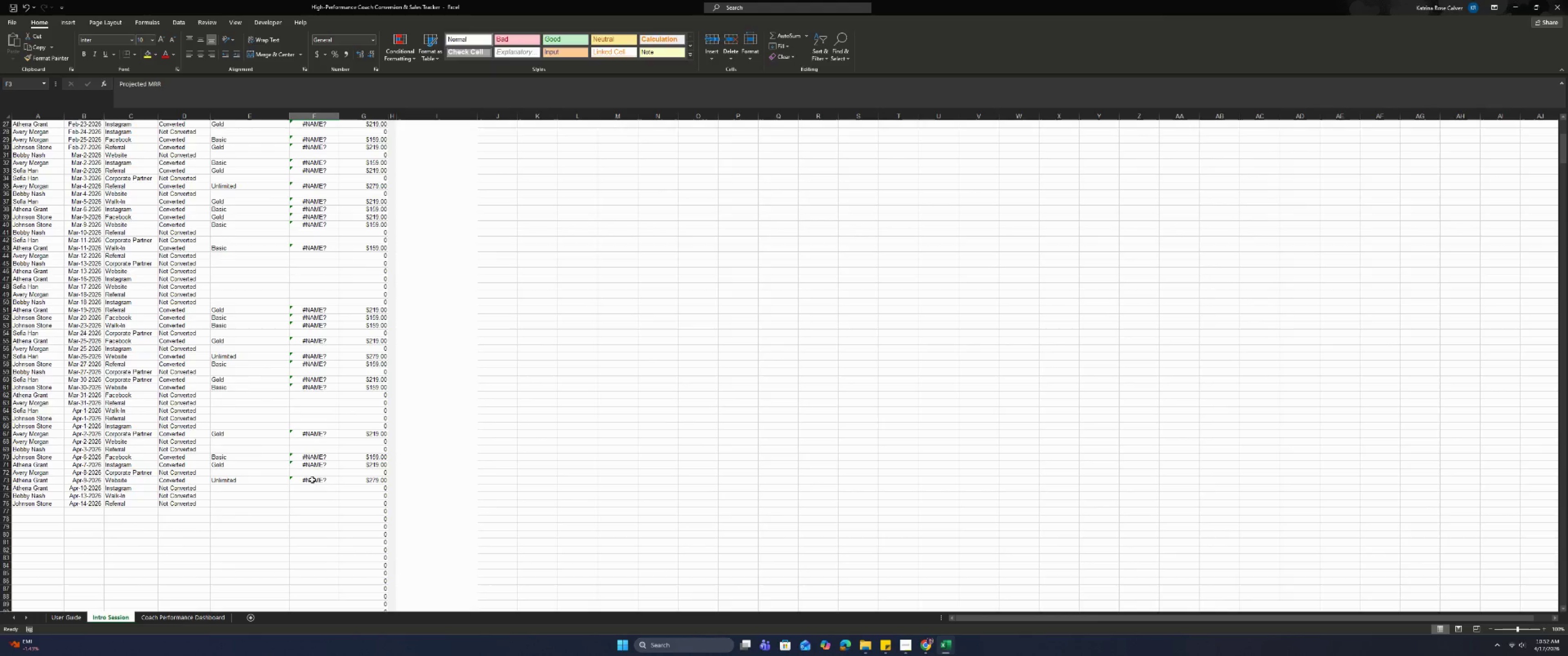 
double_click([312, 479])
 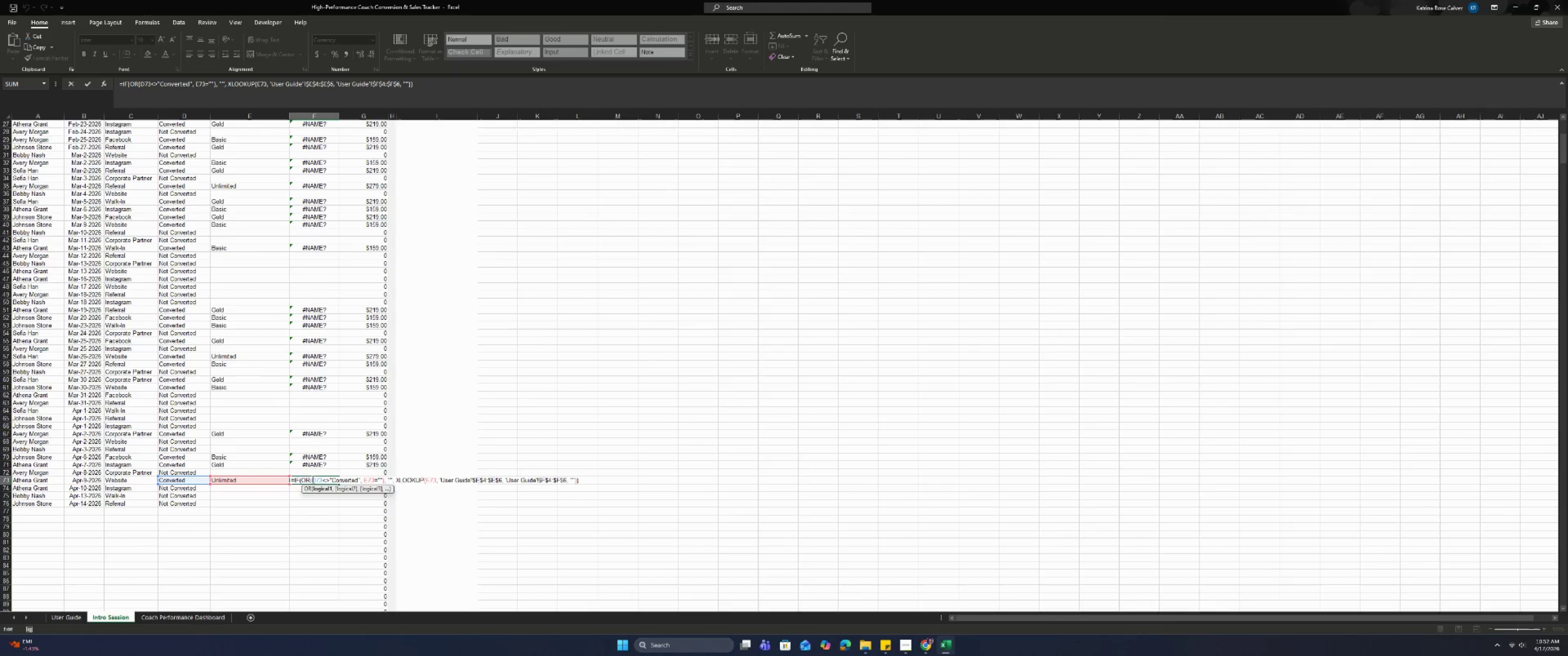 
key(Enter)
 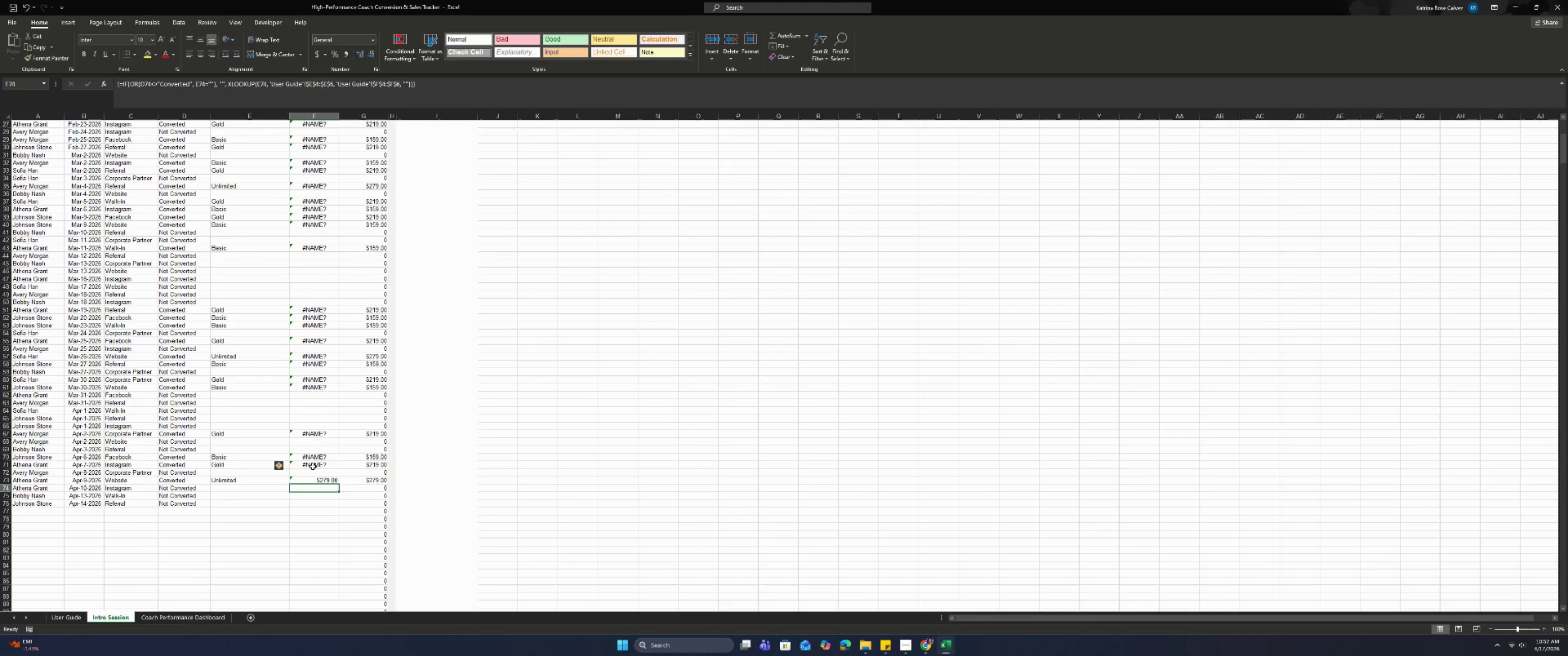 
double_click([313, 466])
 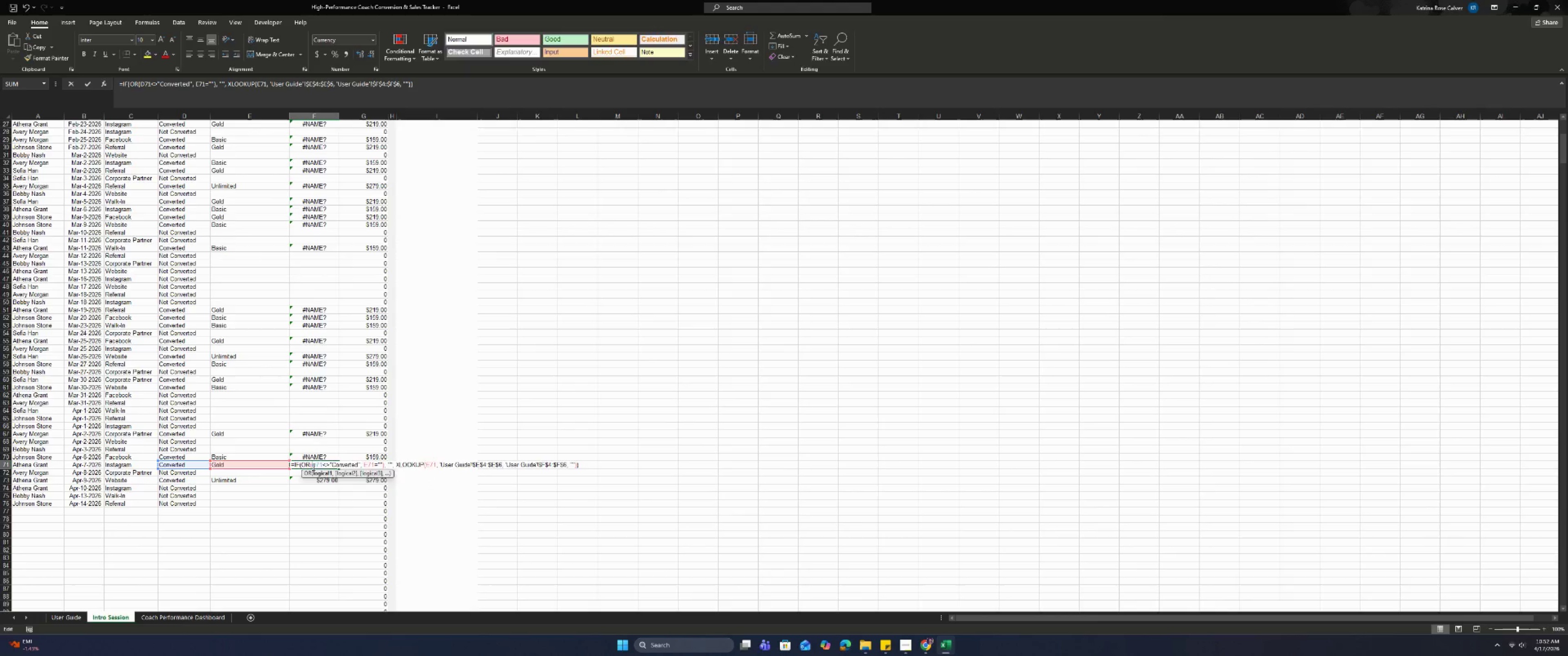 
key(Enter)
 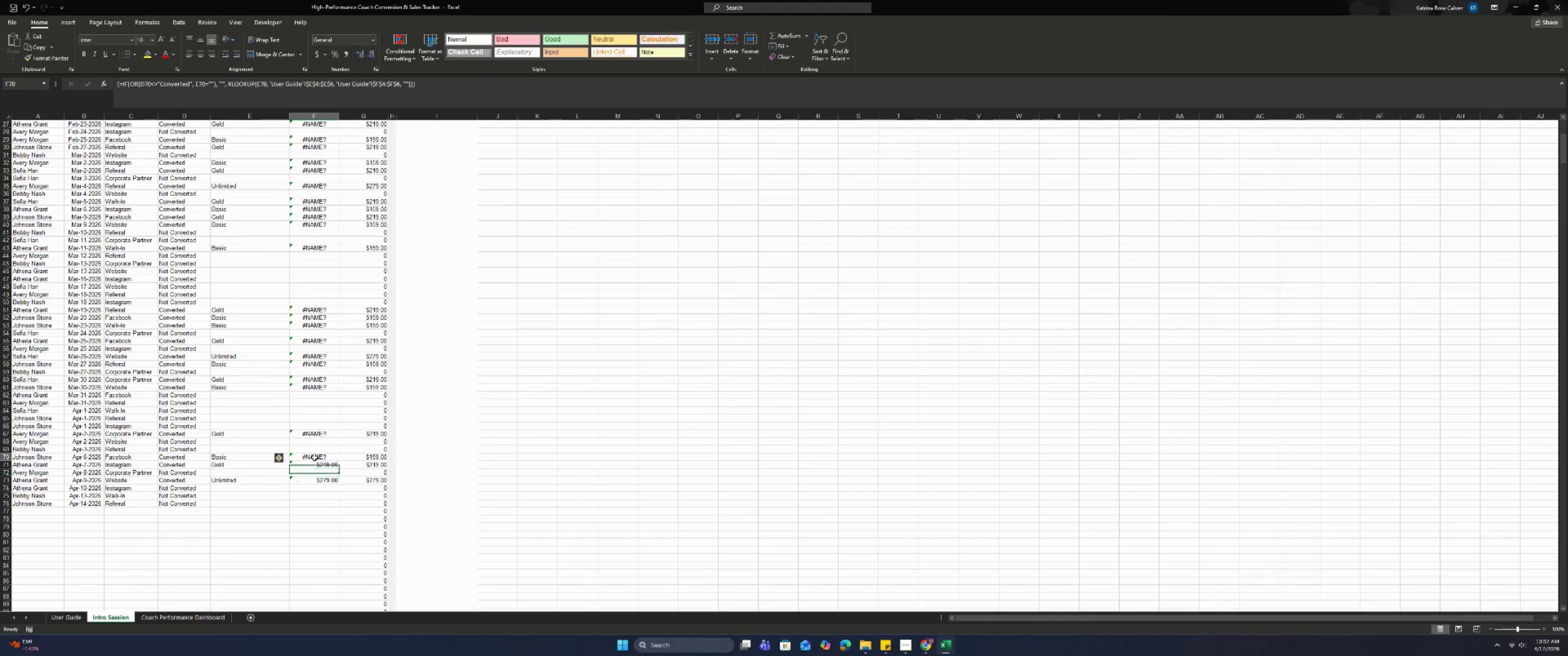 
double_click([315, 457])
 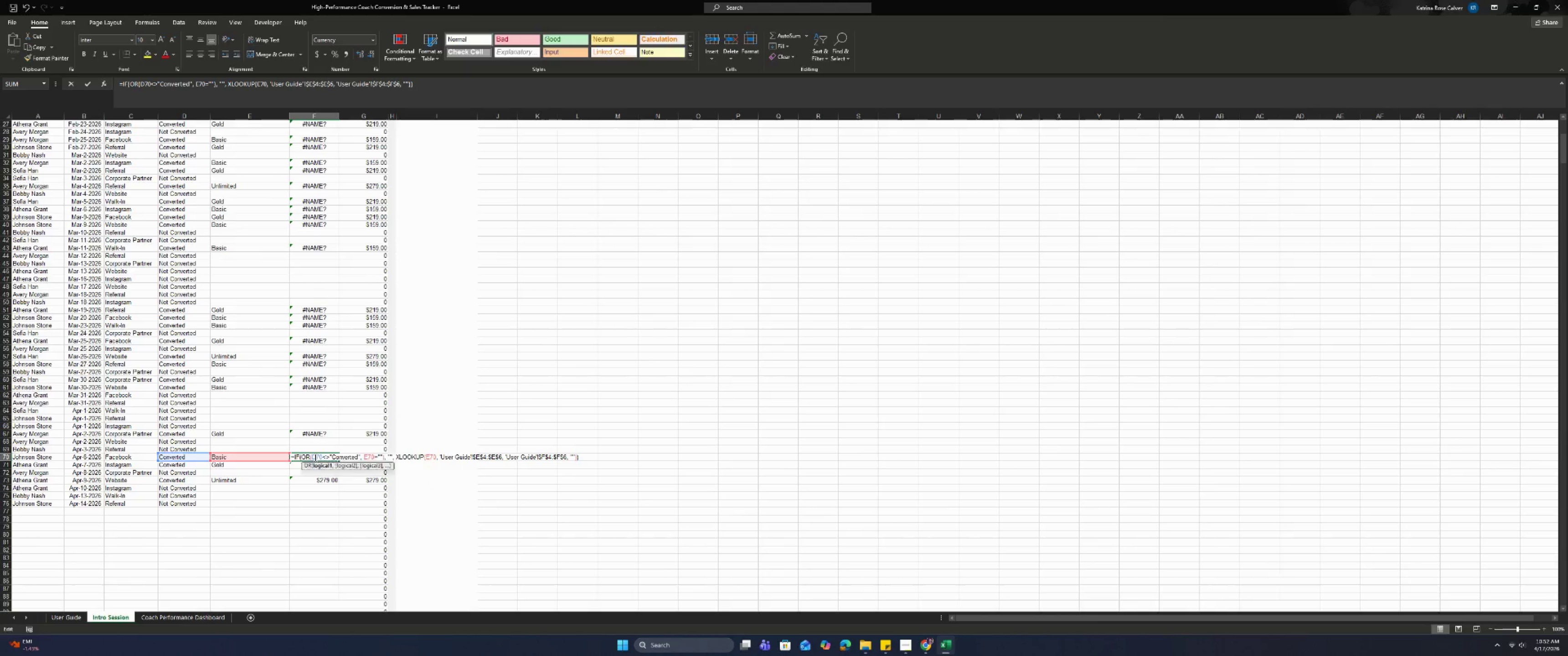 
key(Enter)
 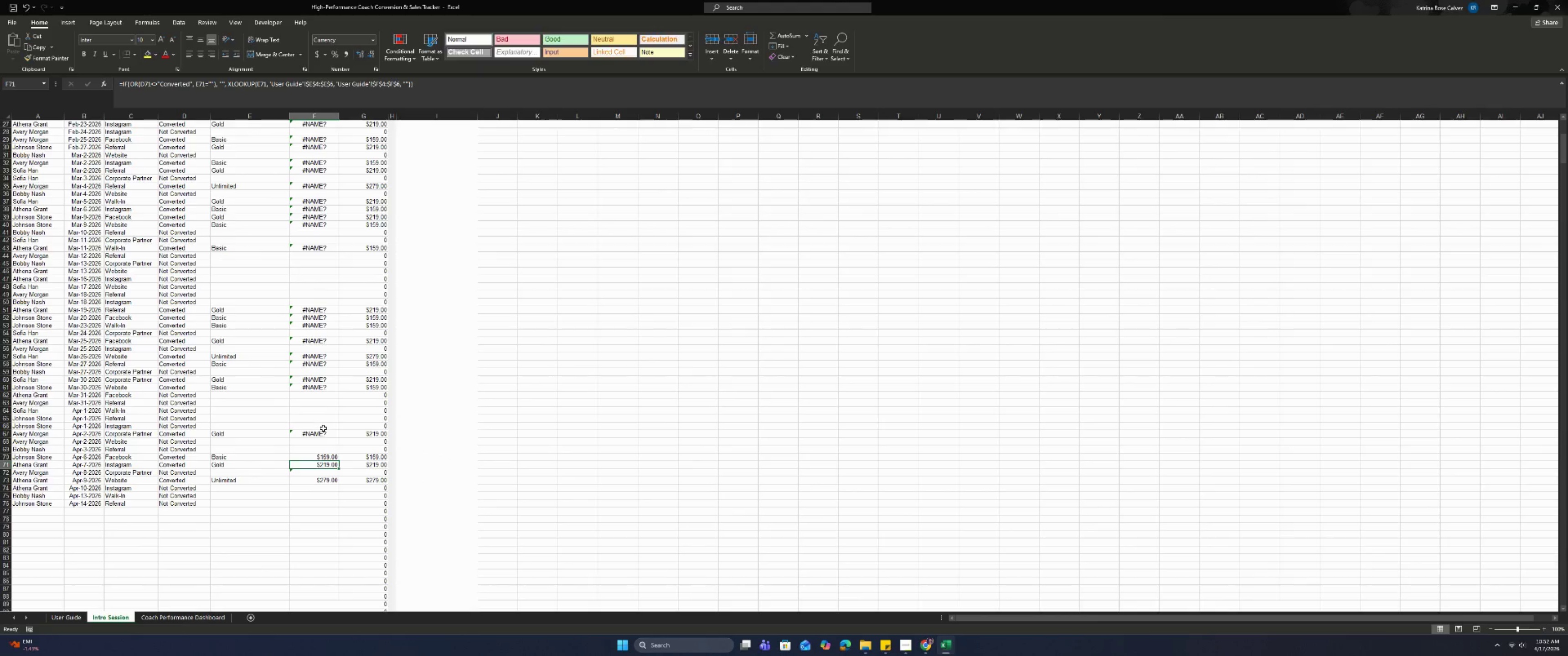 
double_click([323, 428])
 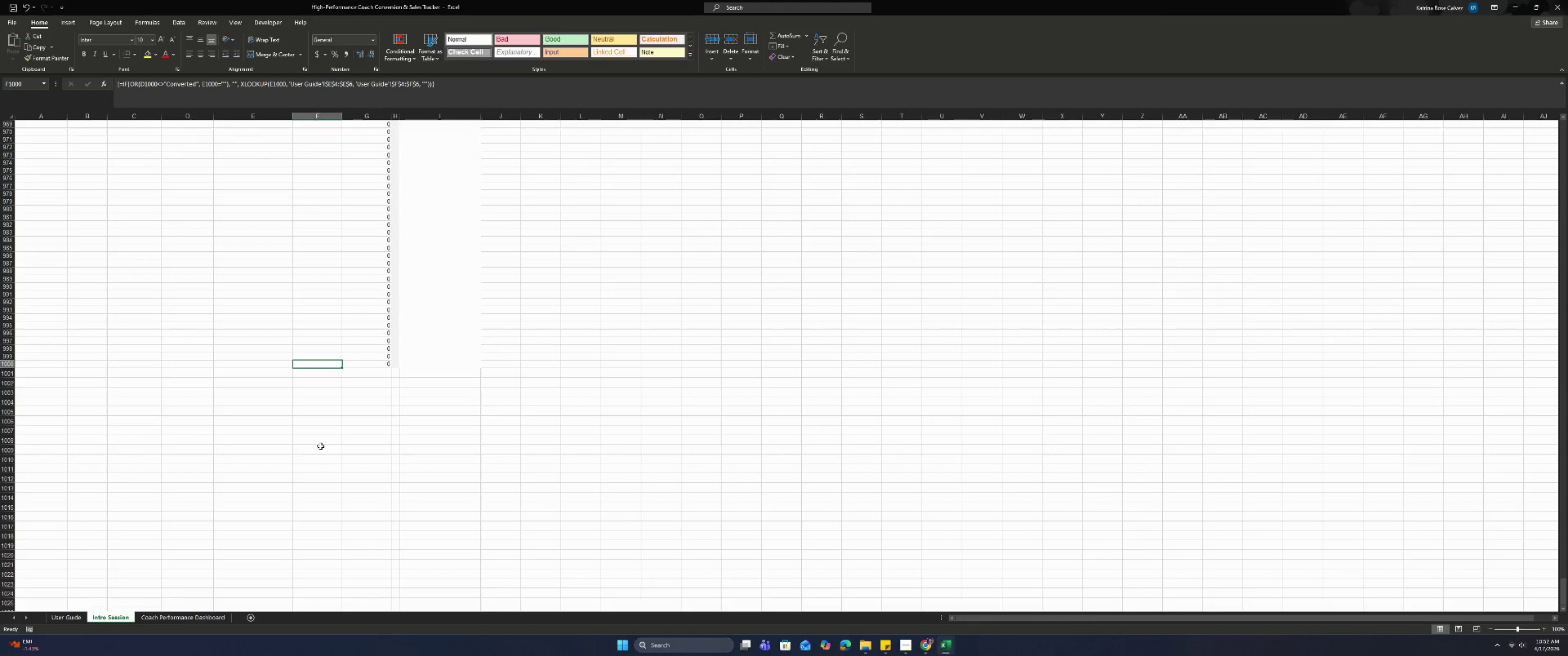 
key(Control+ArrowUp)
 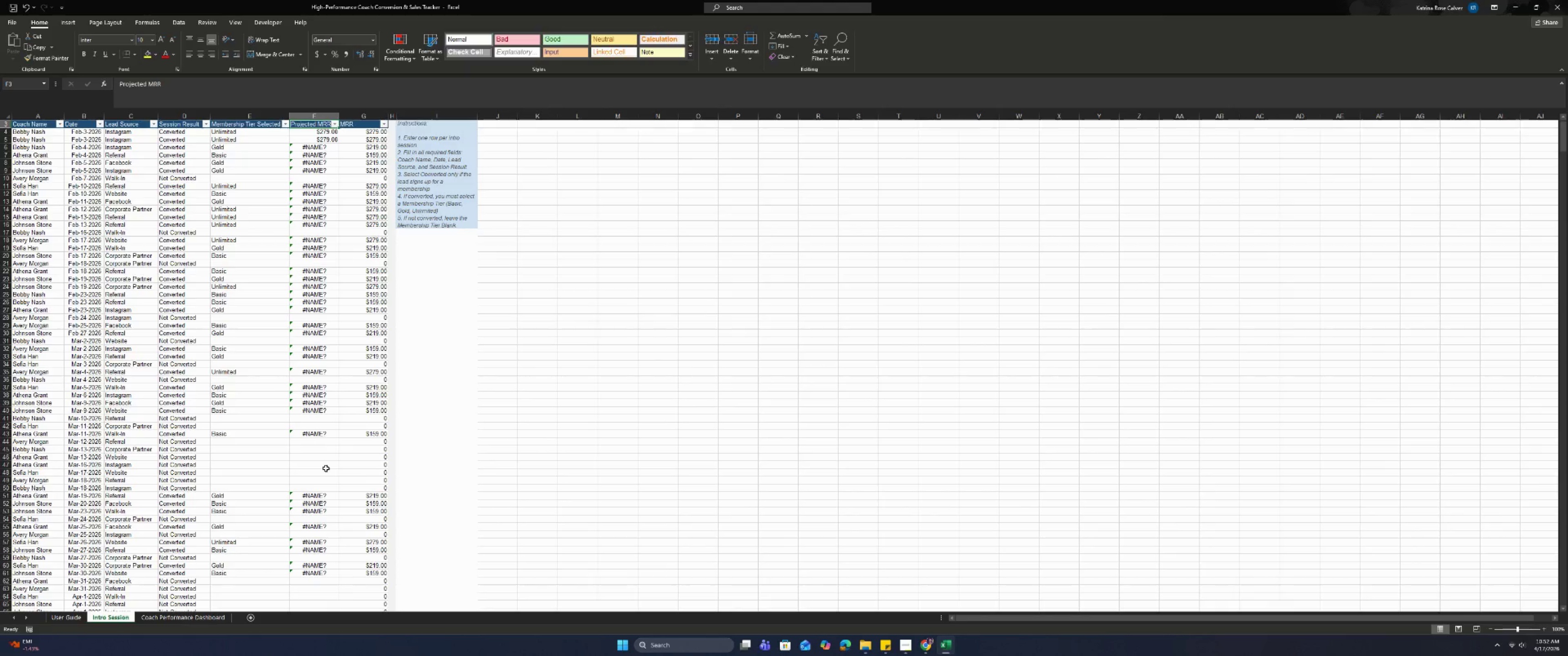 
scroll: coordinate [328, 486], scroll_direction: down, amount: 7.0
 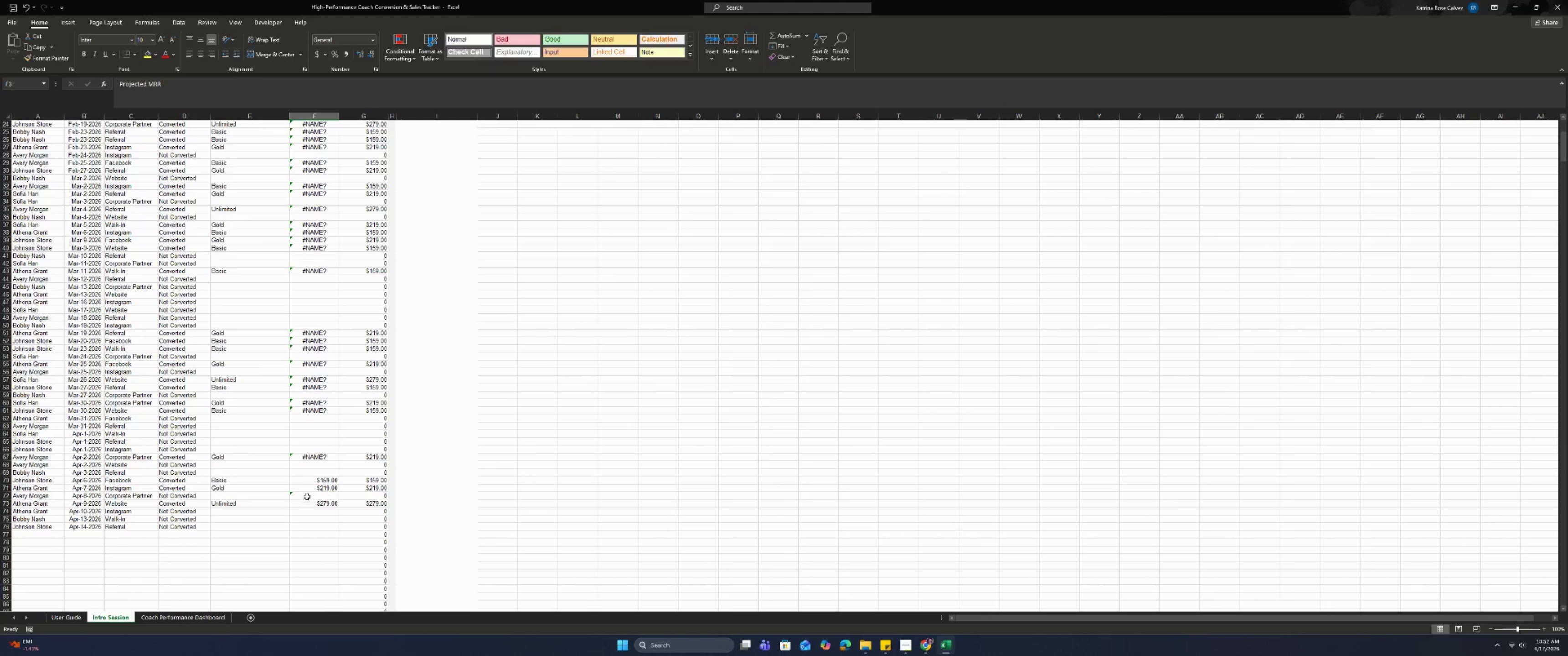 
double_click([306, 498])
 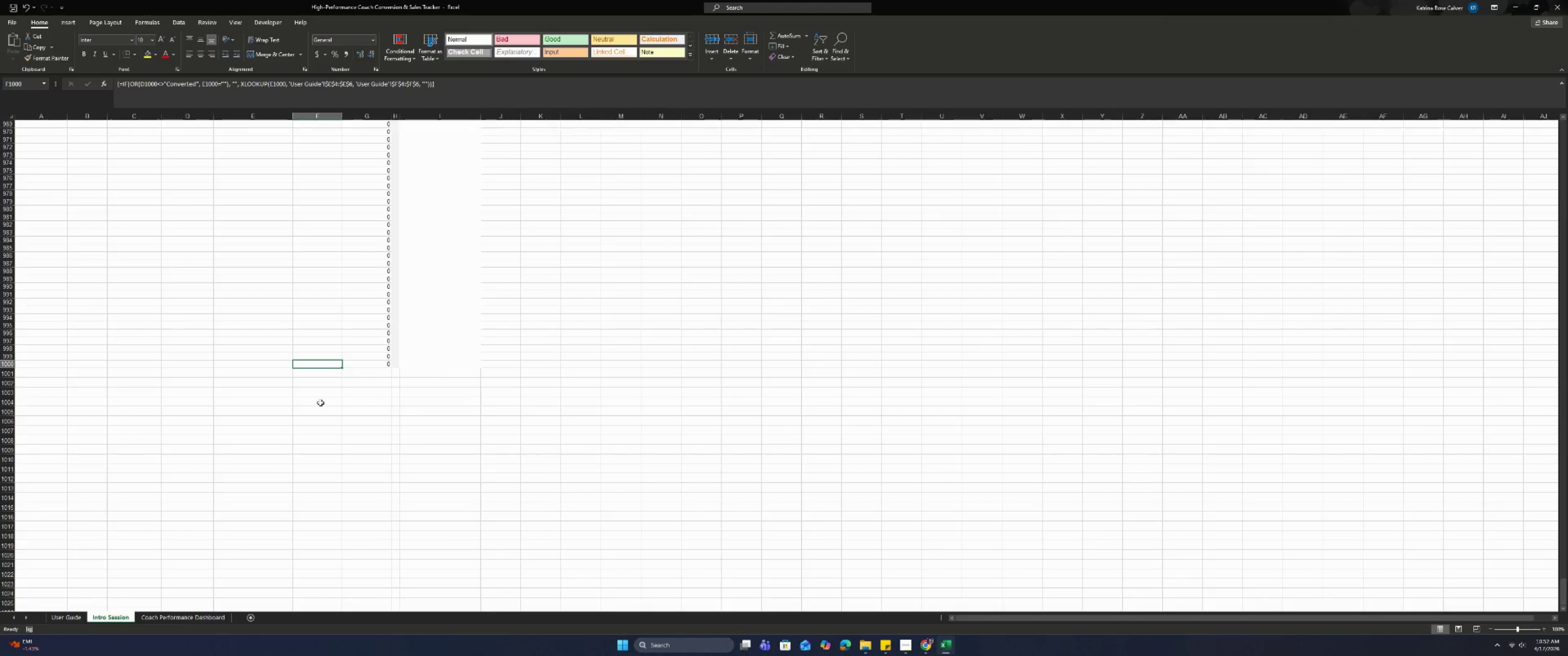 
key(Control+ArrowUp)
 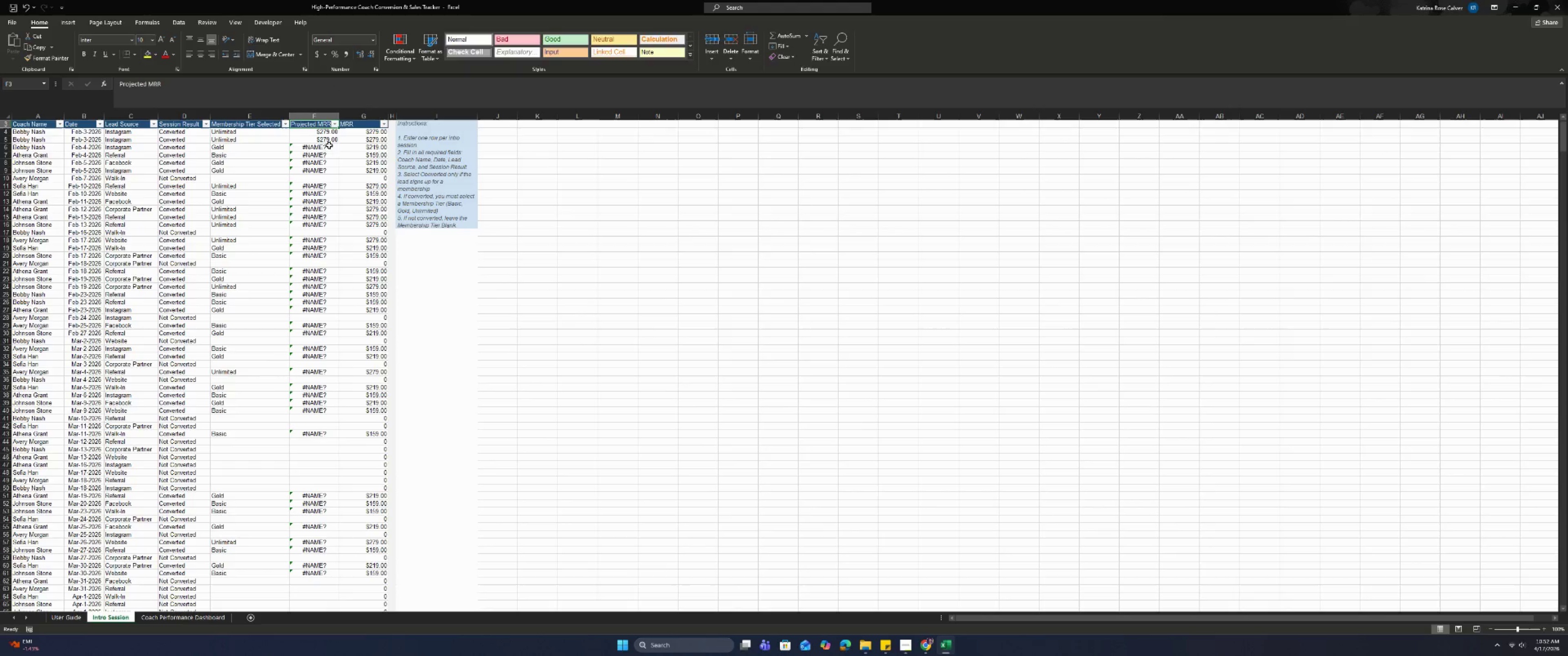 
double_click([323, 147])
 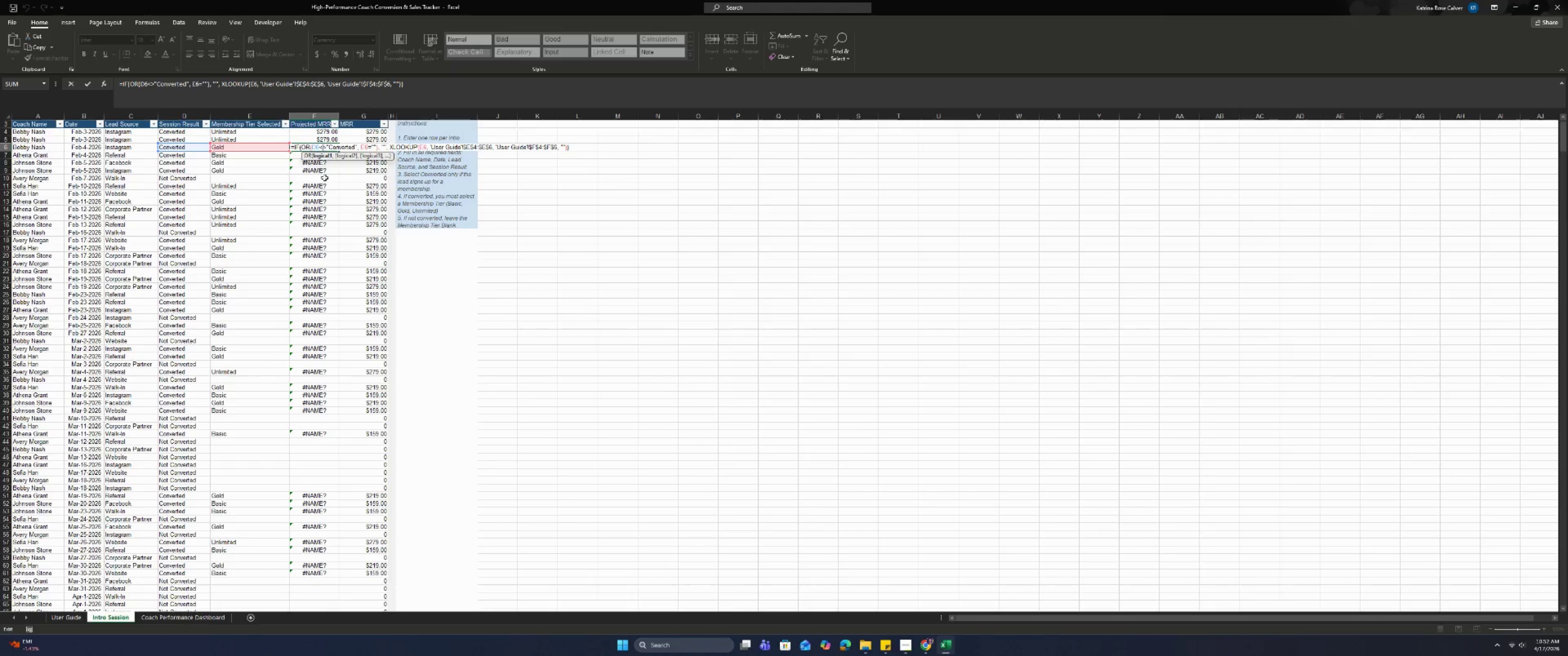 
left_click([320, 167])
 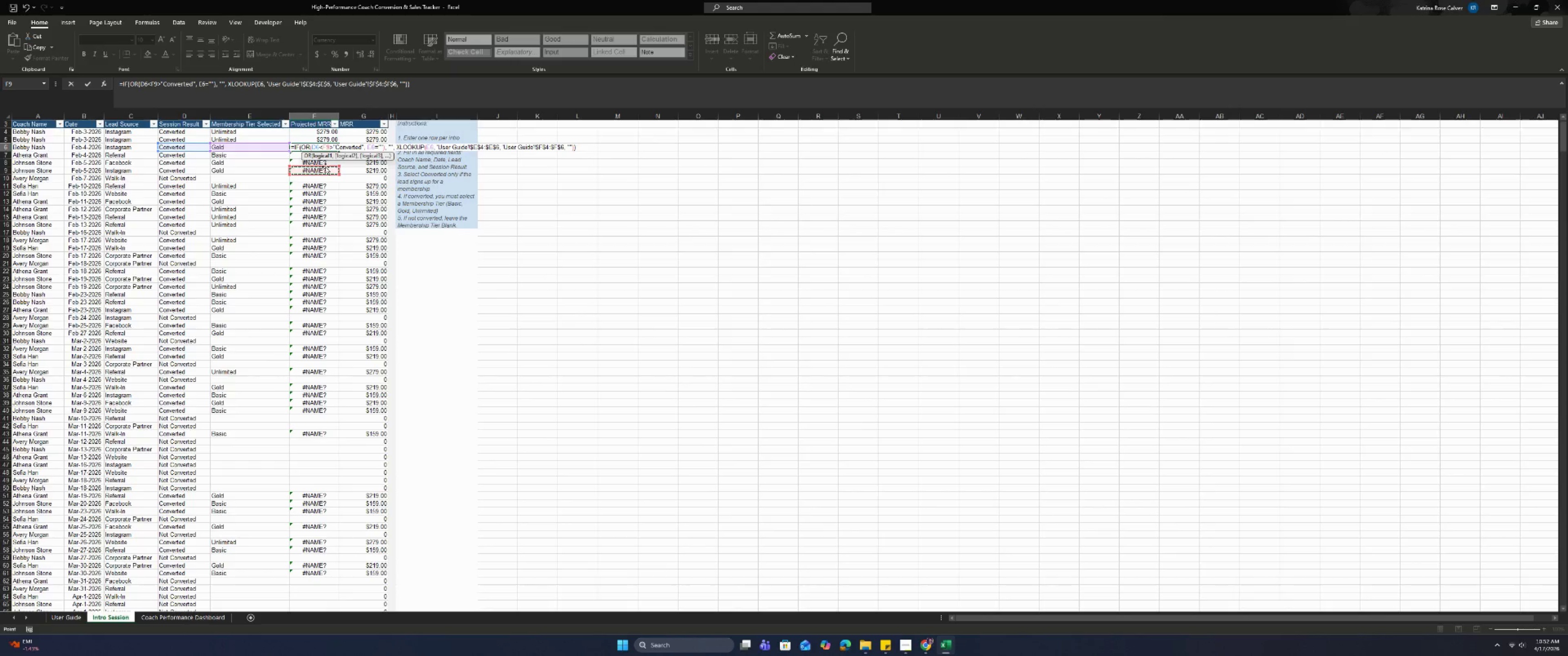 
key(Backspace)
 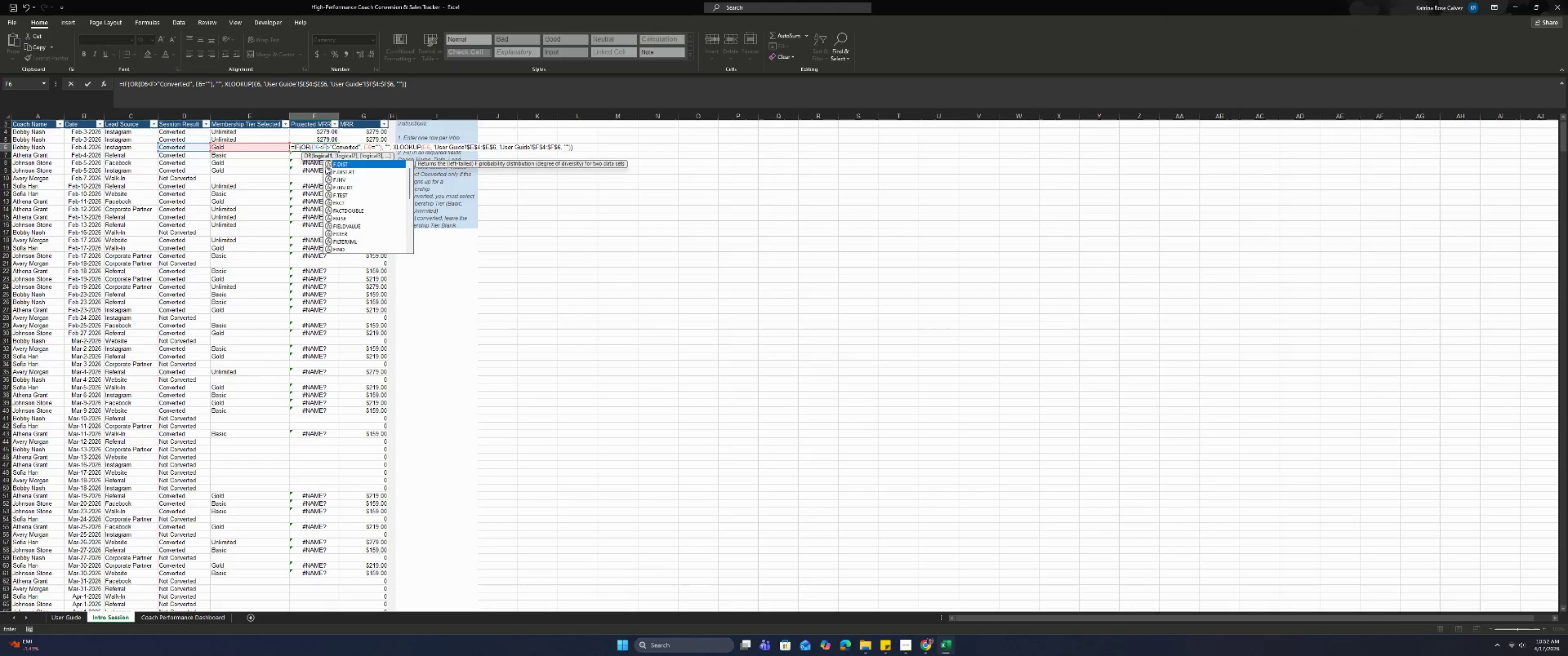 
key(Backspace)
 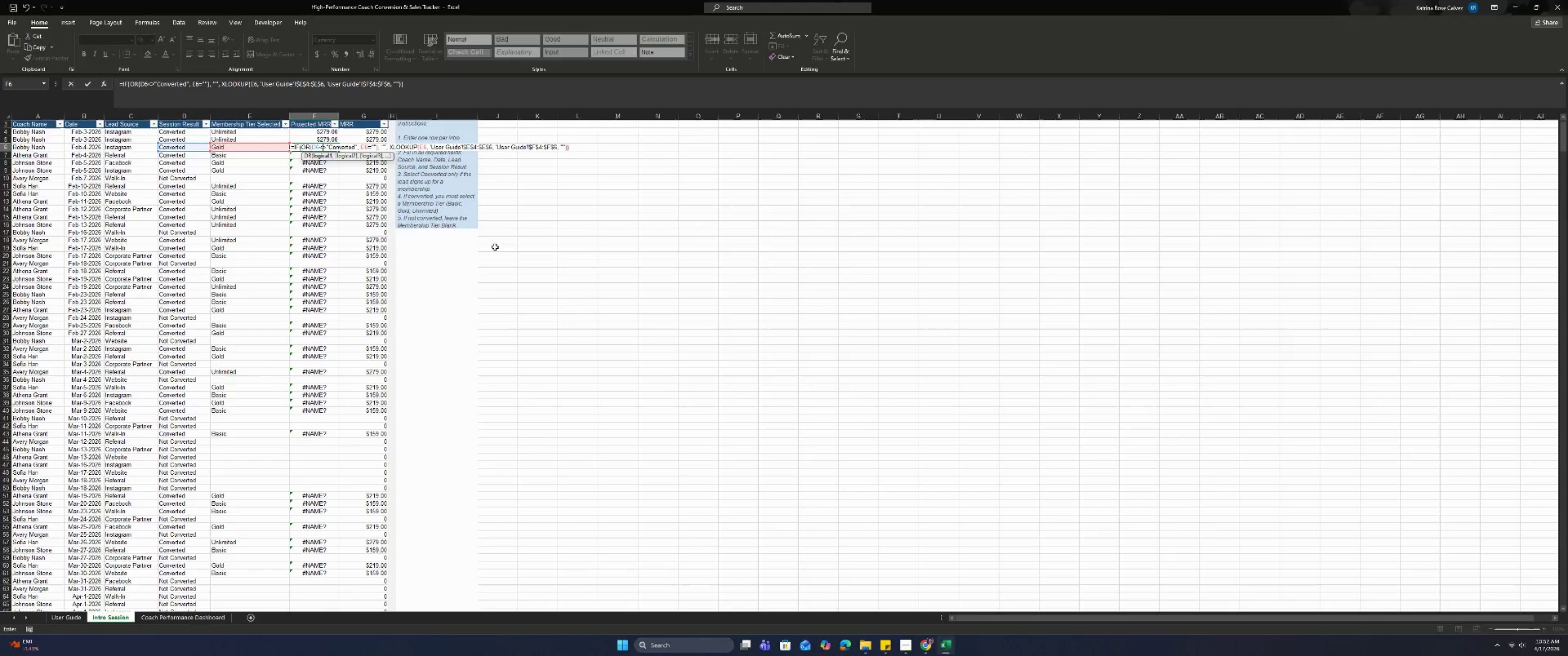 
left_click([508, 255])
 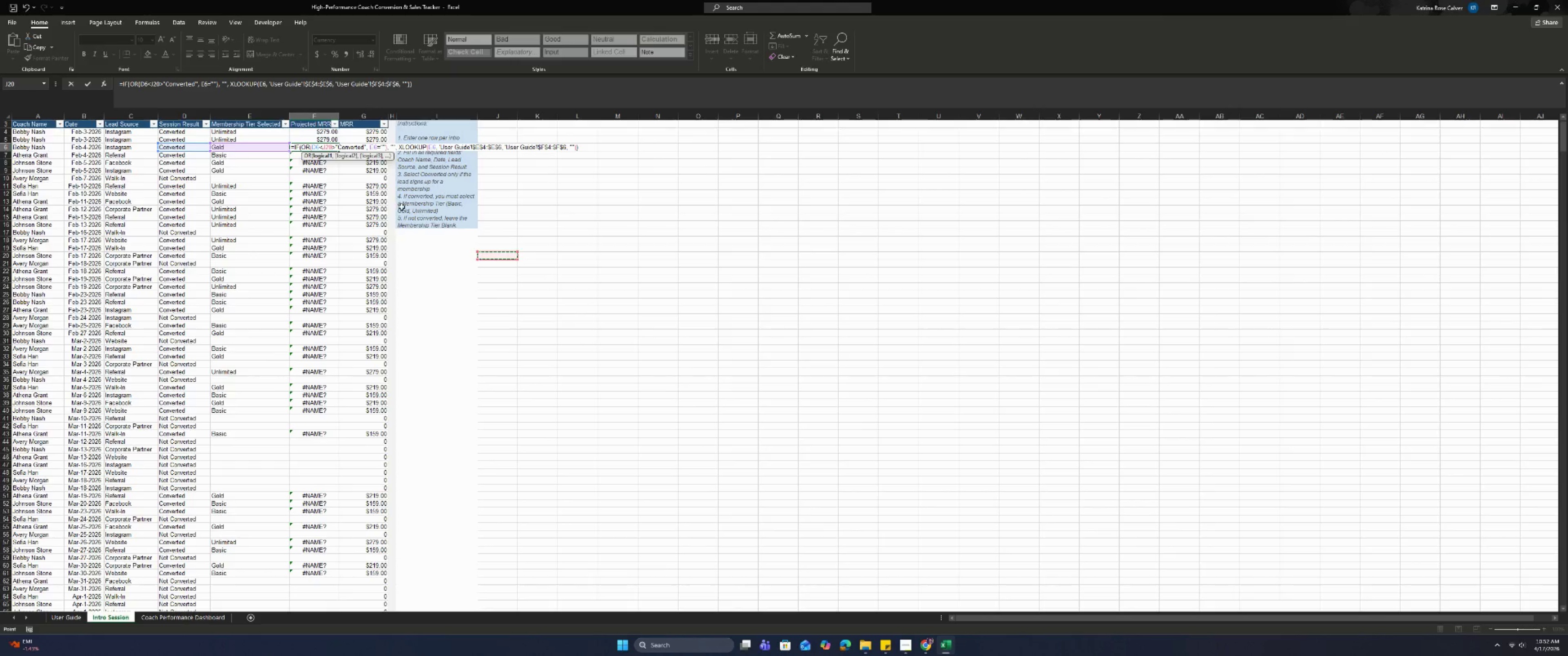 
key(Backspace)
 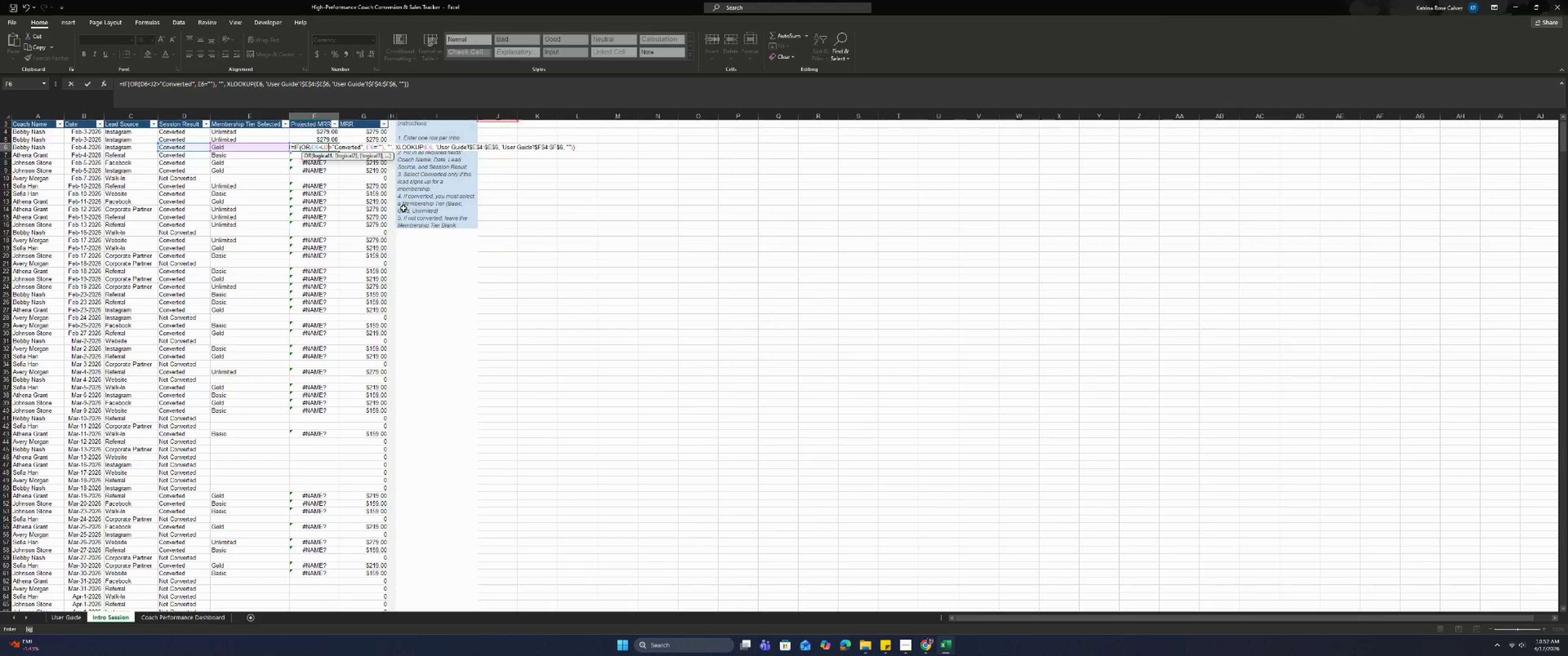 
key(Backspace)
 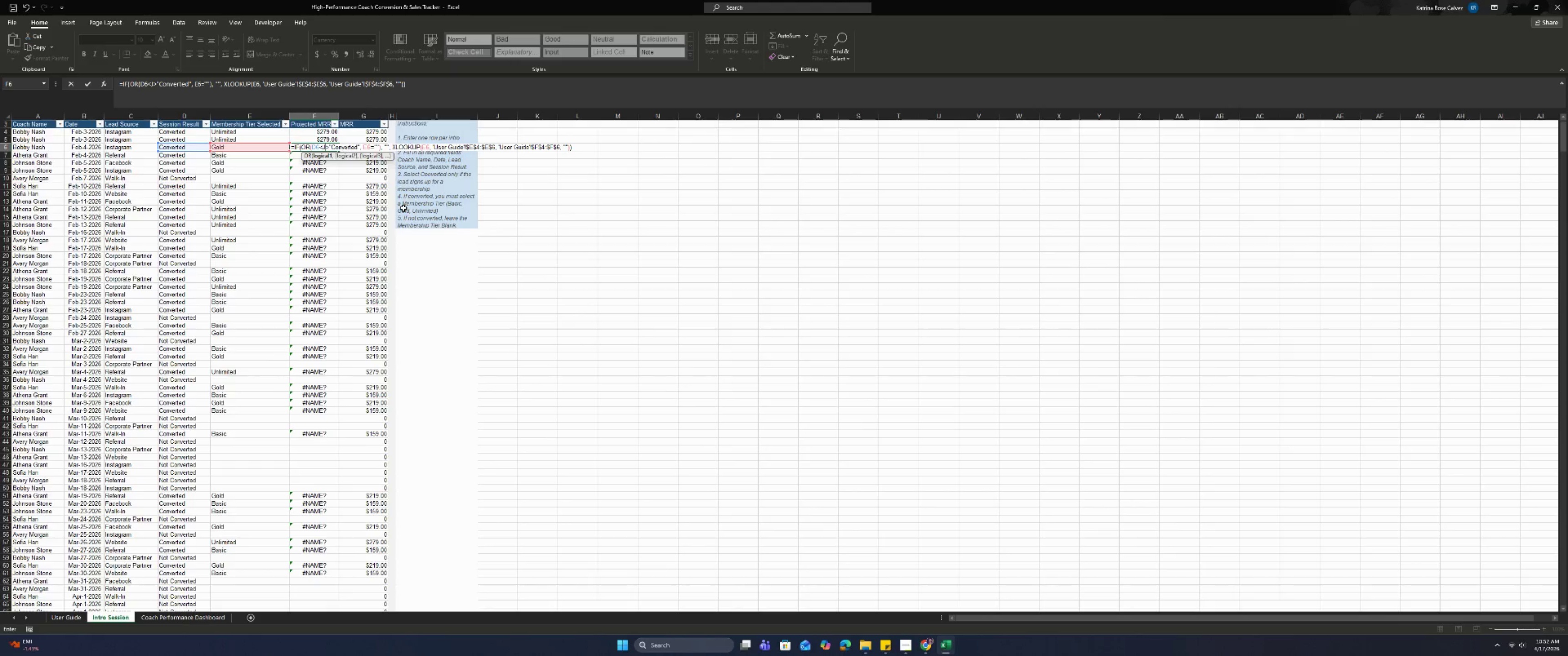 
key(Enter)
 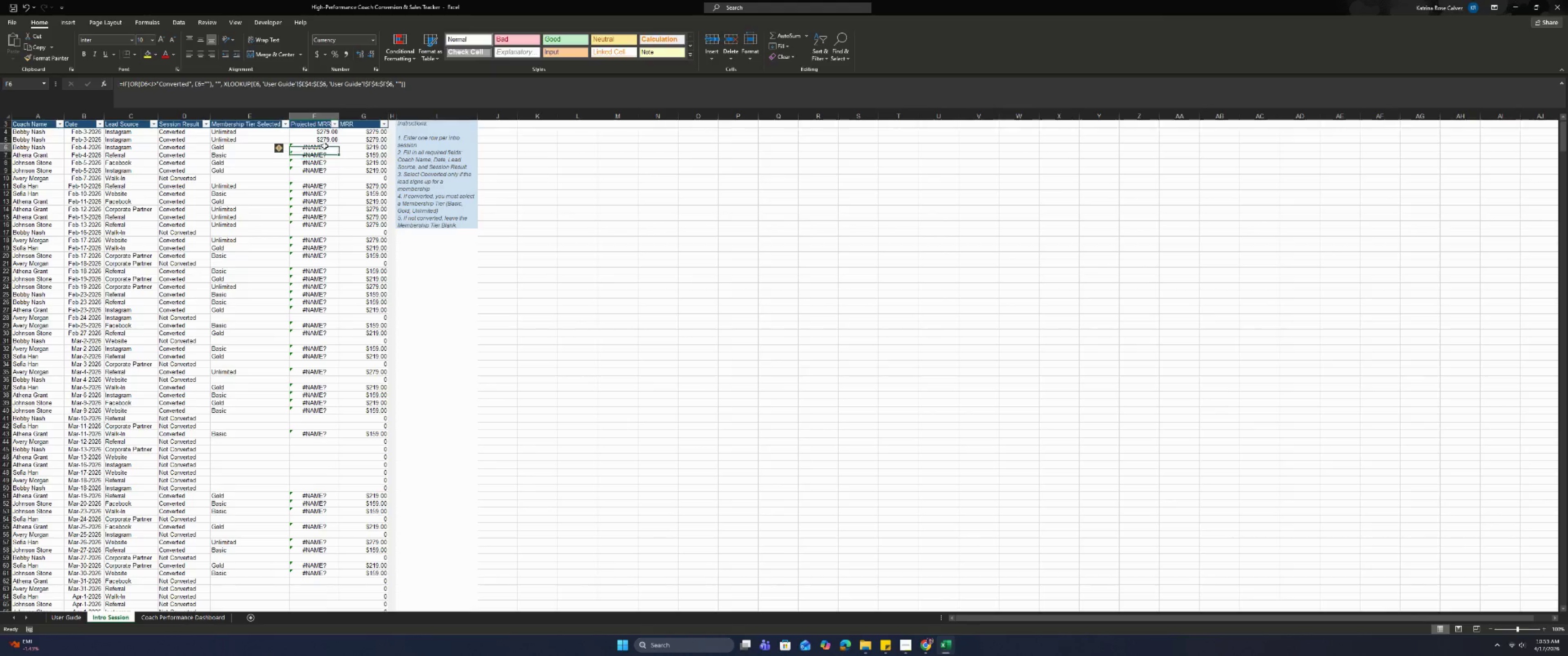 
double_click([325, 146])
 